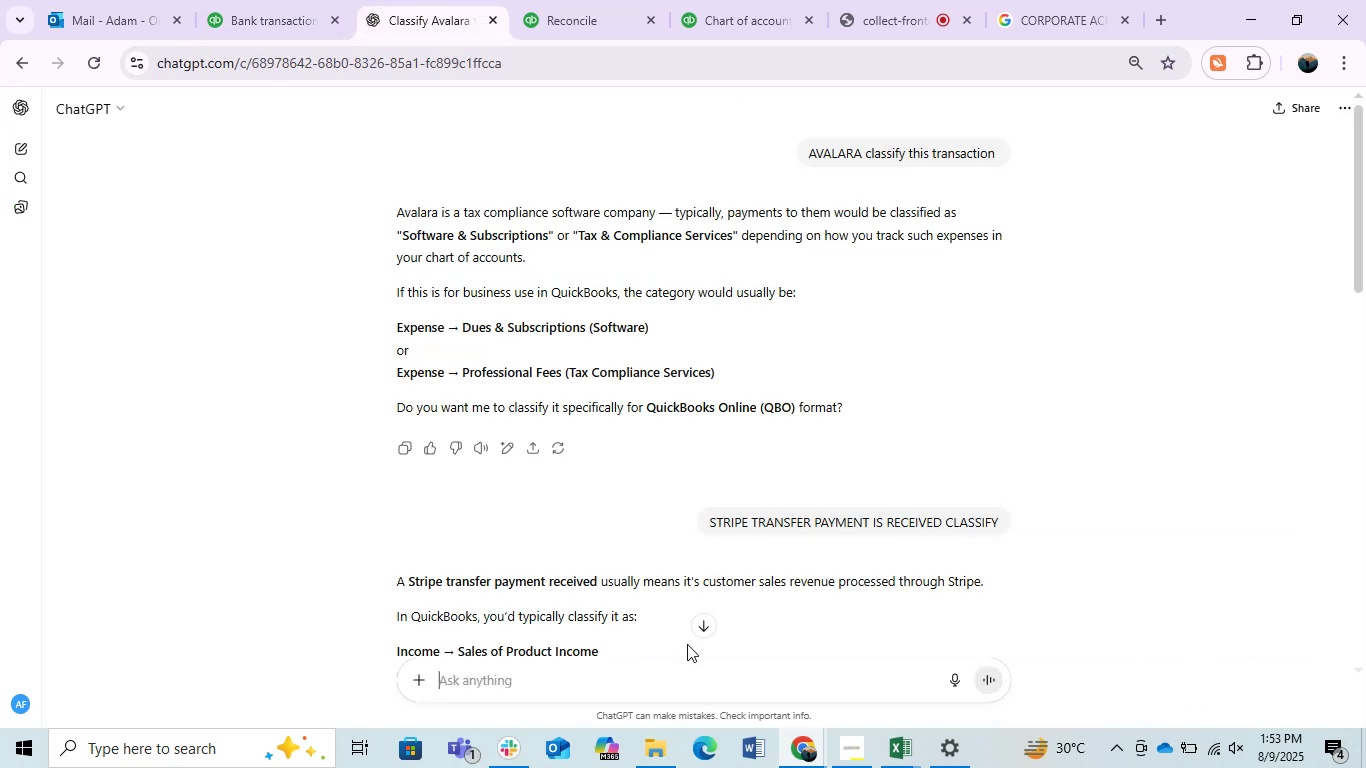 
key(Control+ControlLeft)
 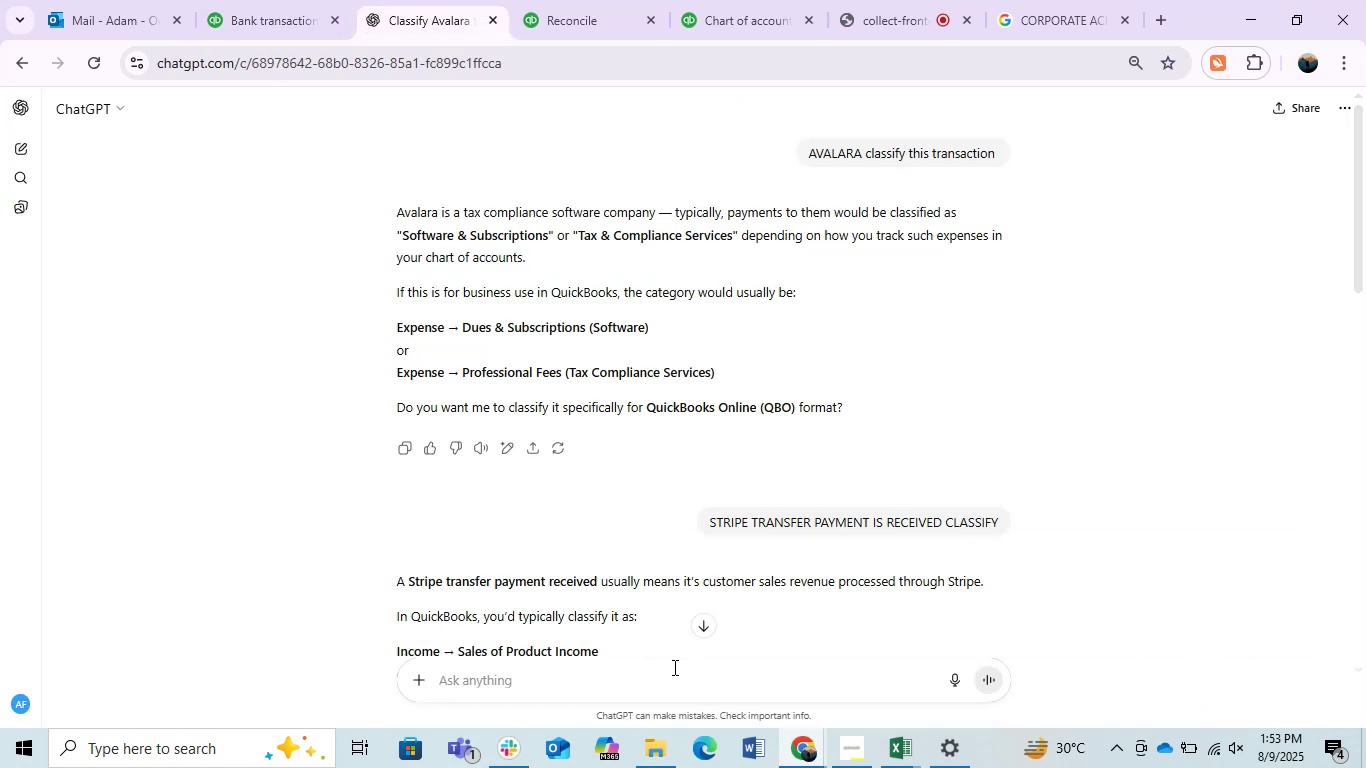 
key(Control+V)
 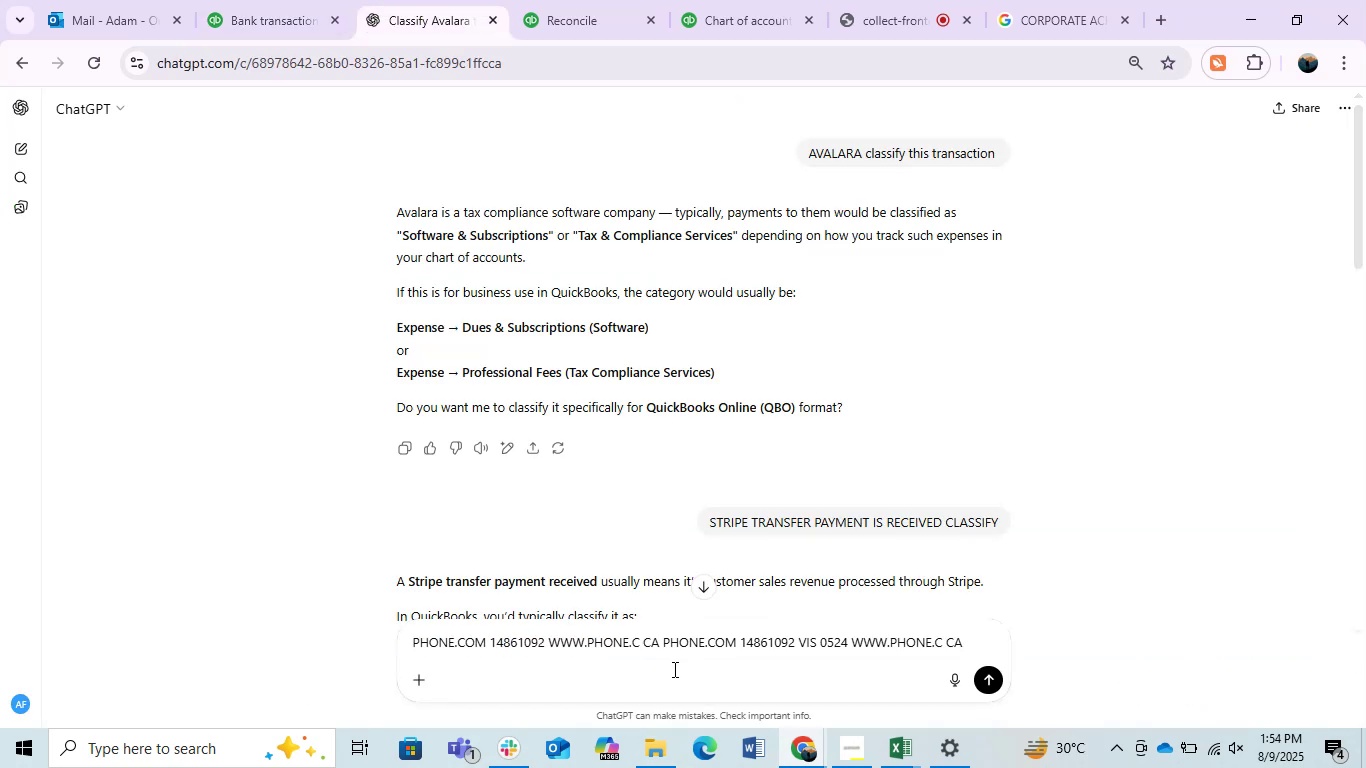 
key(Enter)
 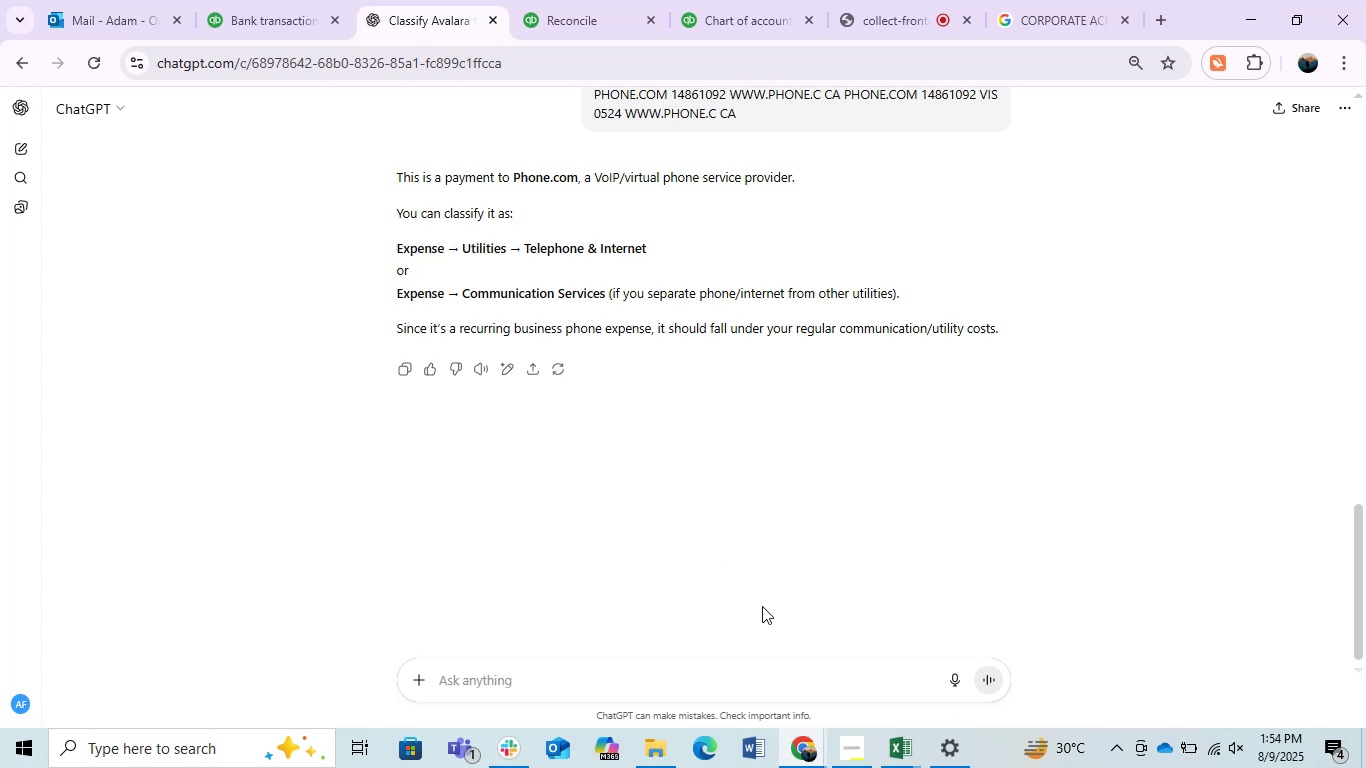 
wait(15.78)
 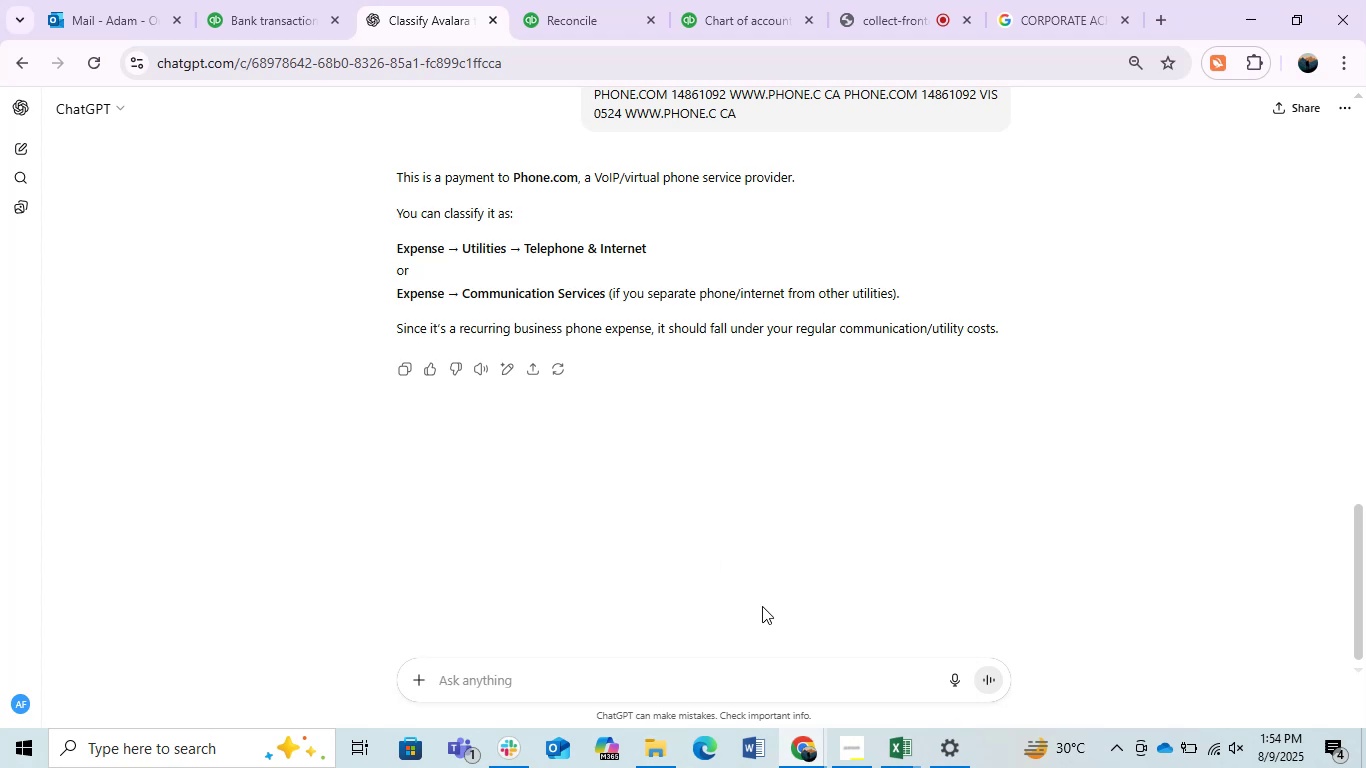 
left_click([305, 0])
 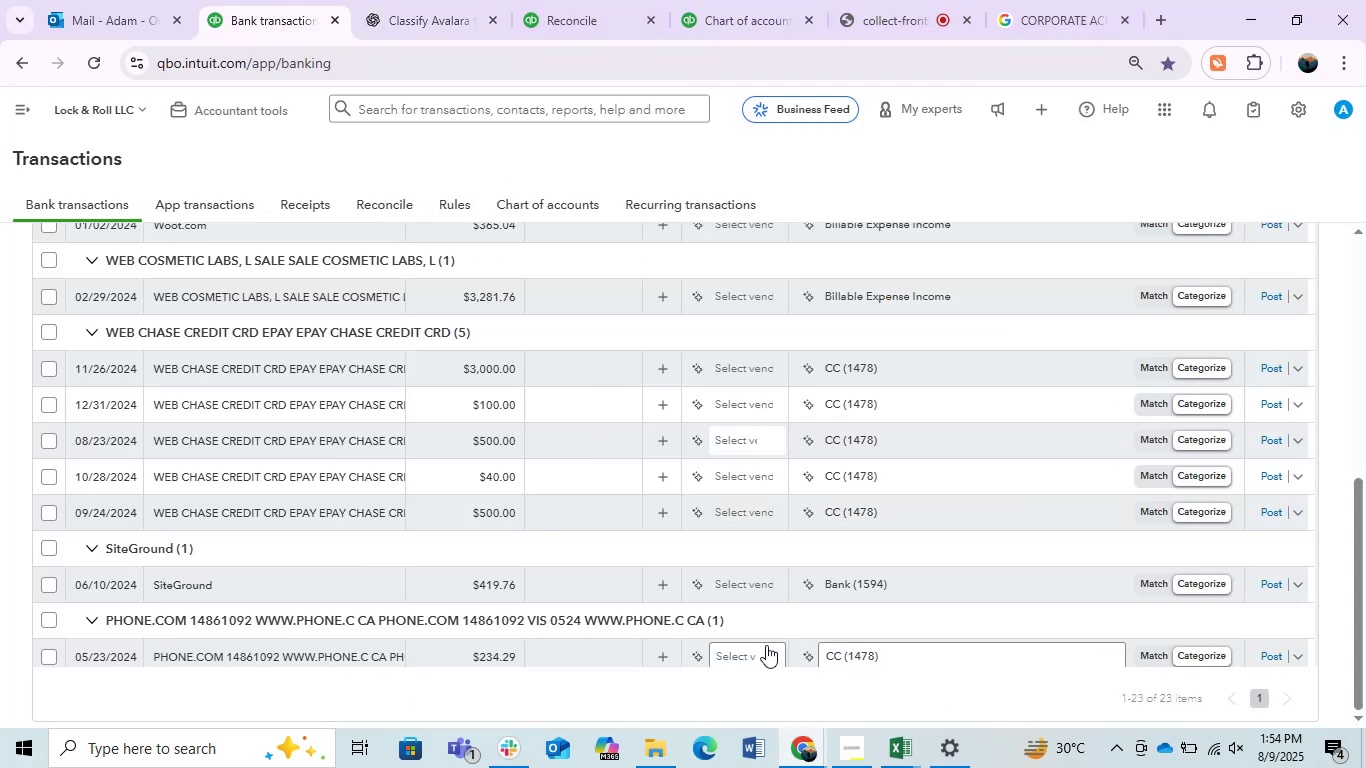 
left_click([766, 645])
 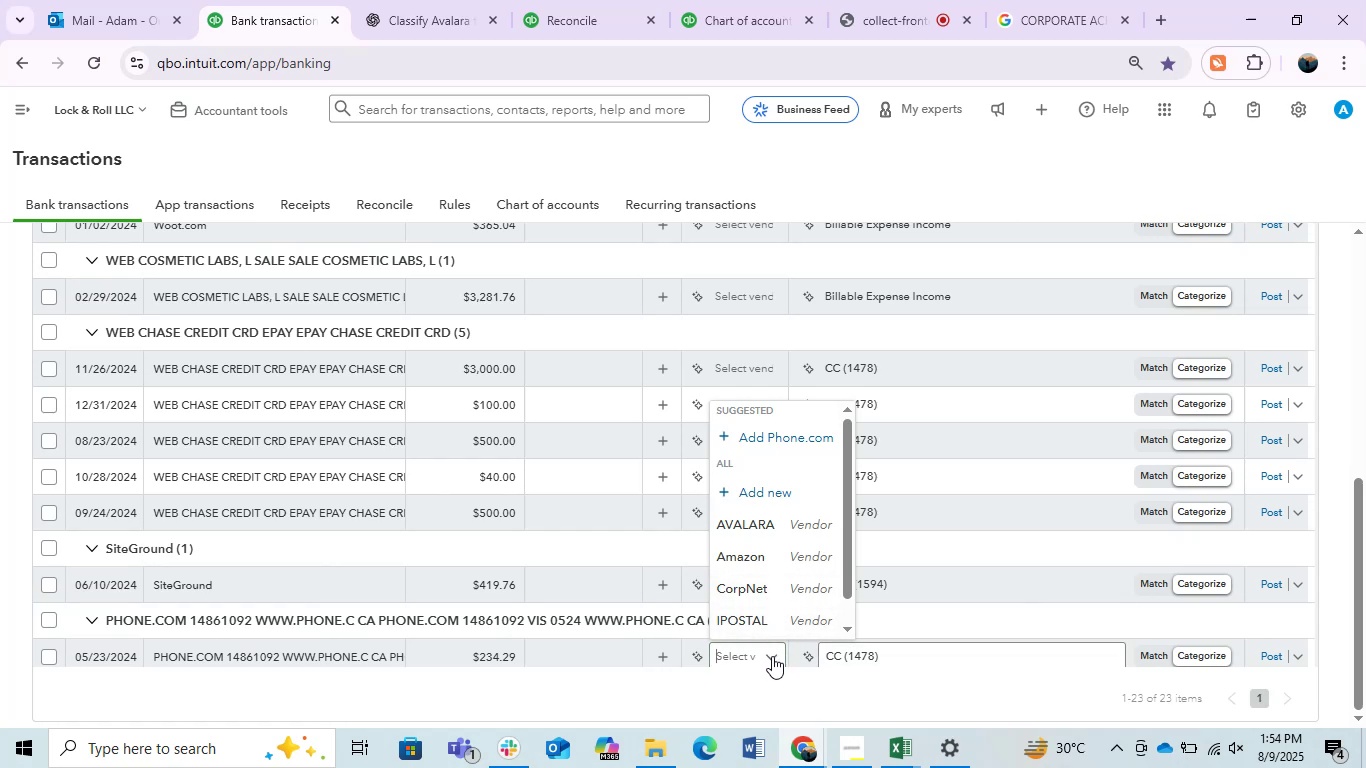 
type(phone)
 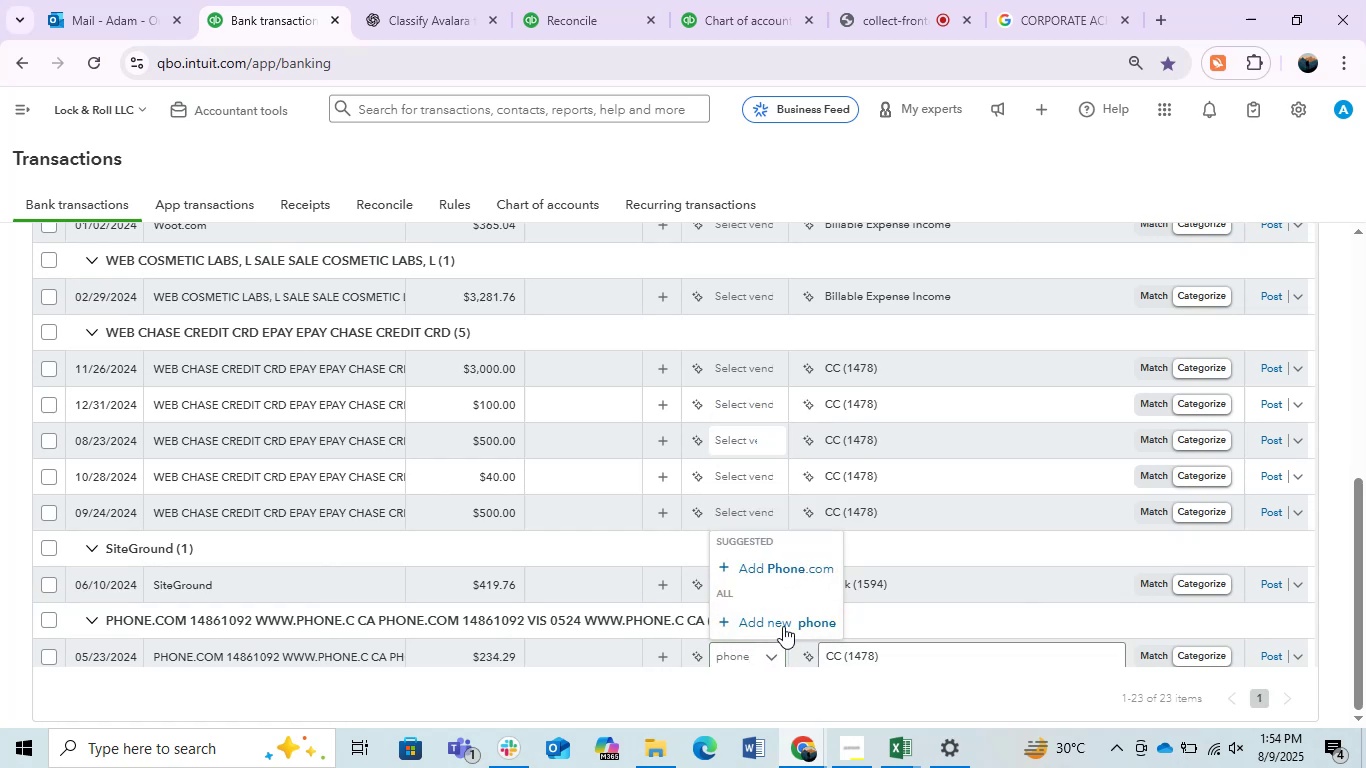 
left_click([772, 561])
 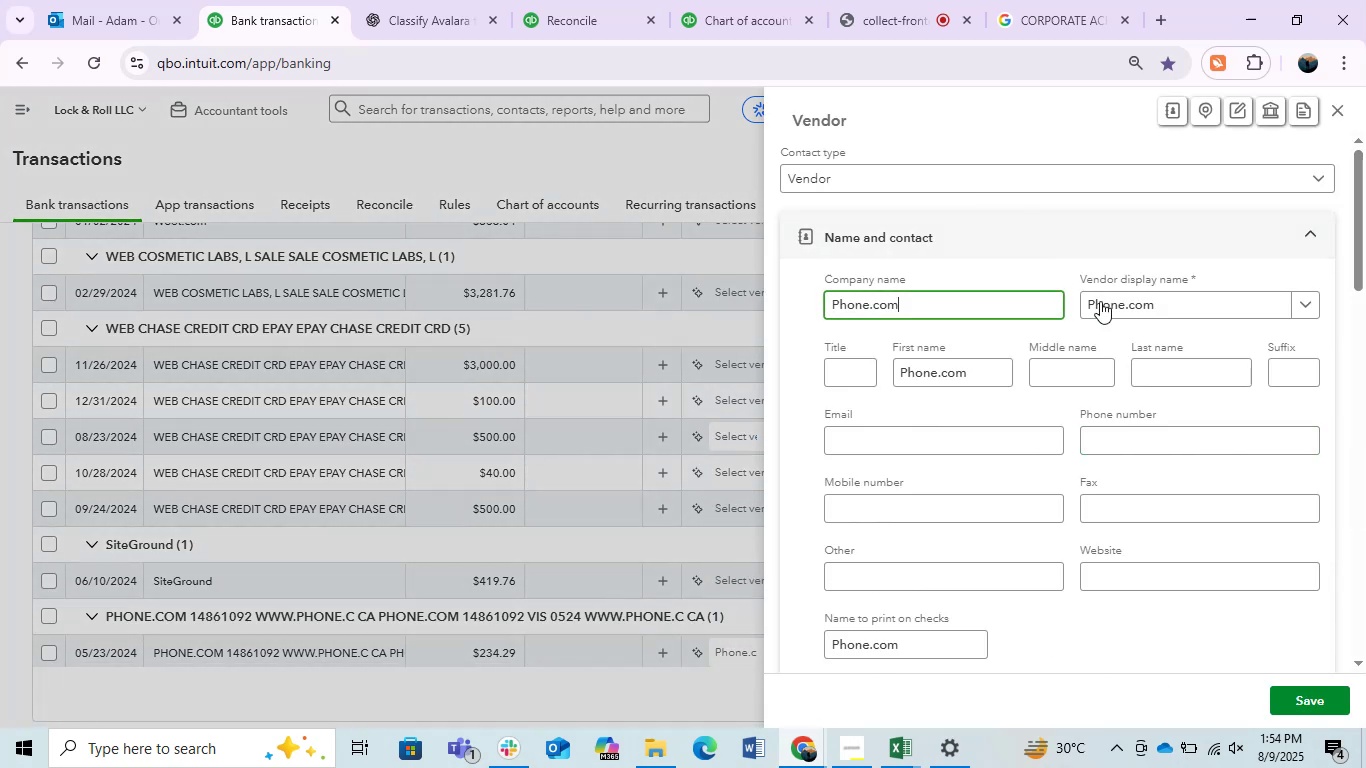 
left_click_drag(start_coordinate=[992, 307], to_coordinate=[654, 298])
 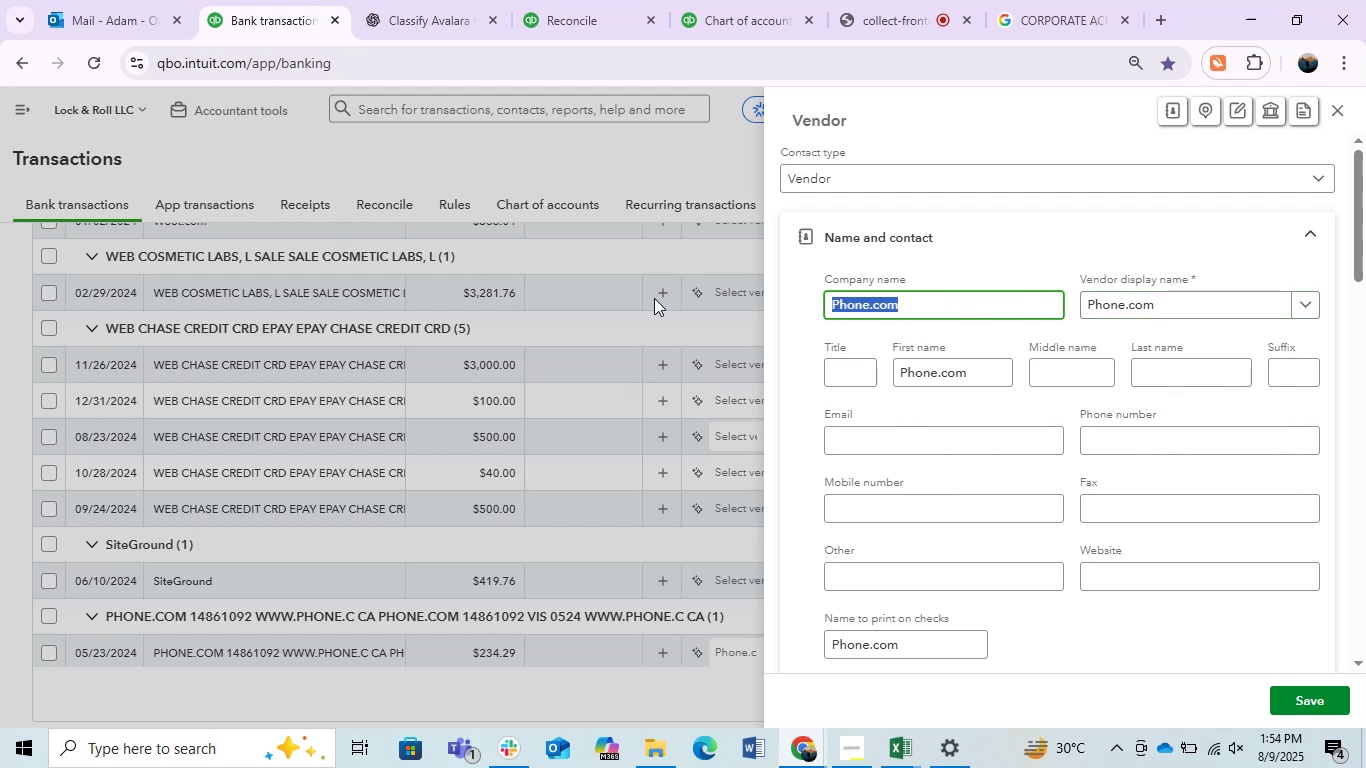 
key(Control+X)
 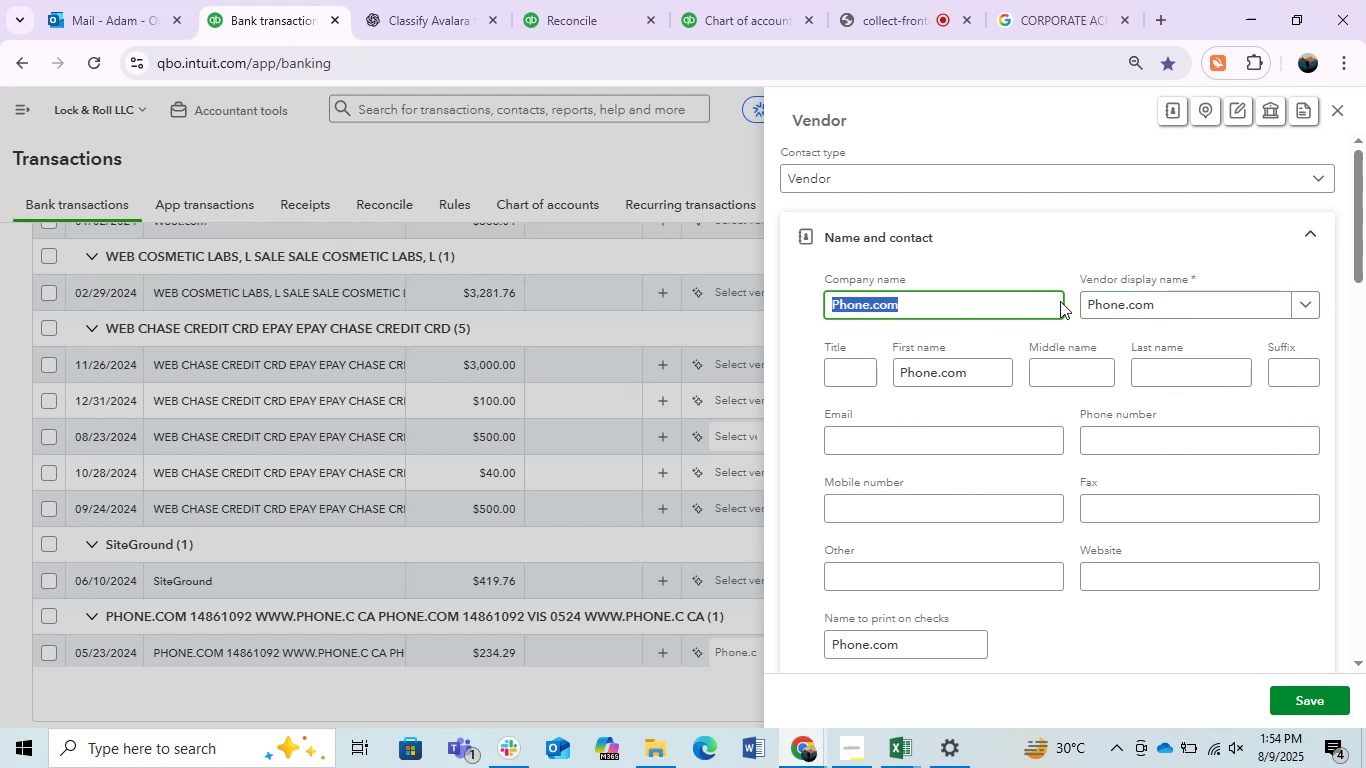 
key(Control+ControlLeft)
 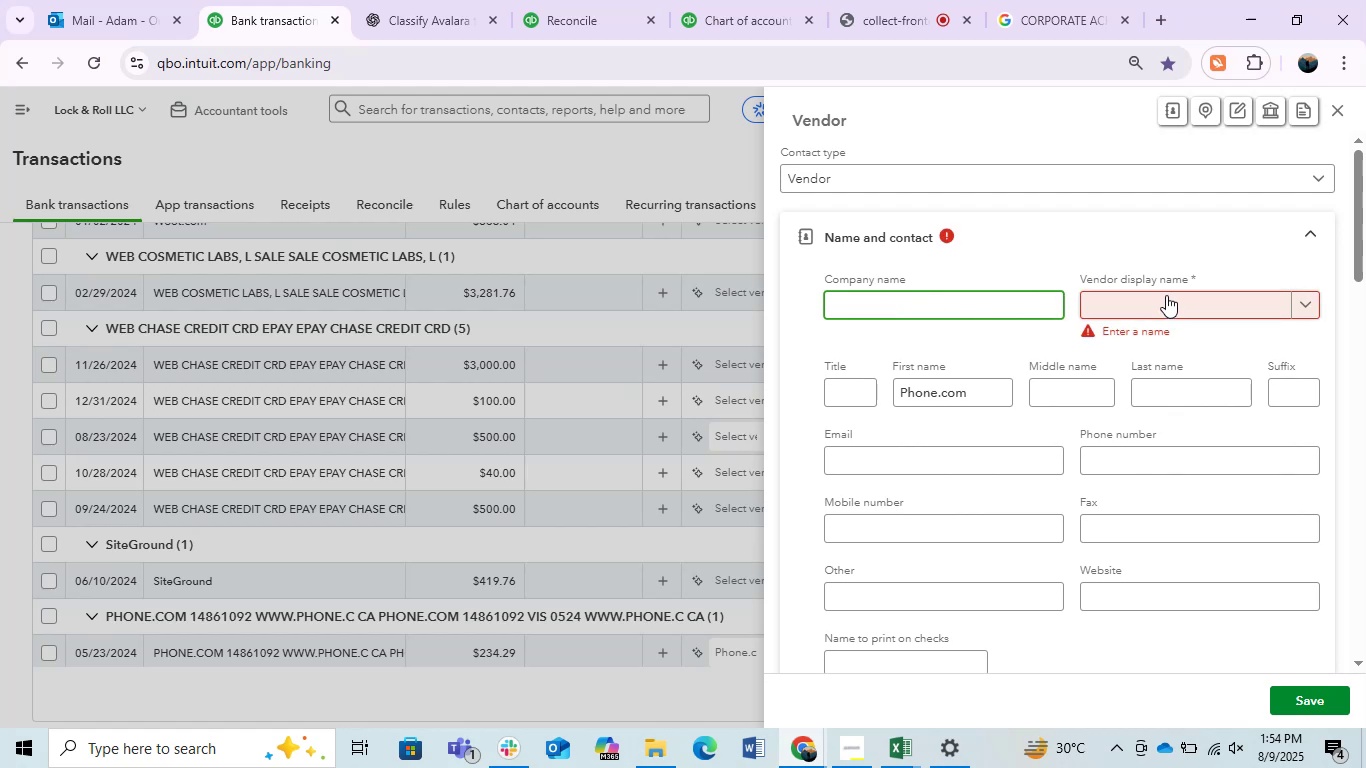 
left_click([1157, 295])
 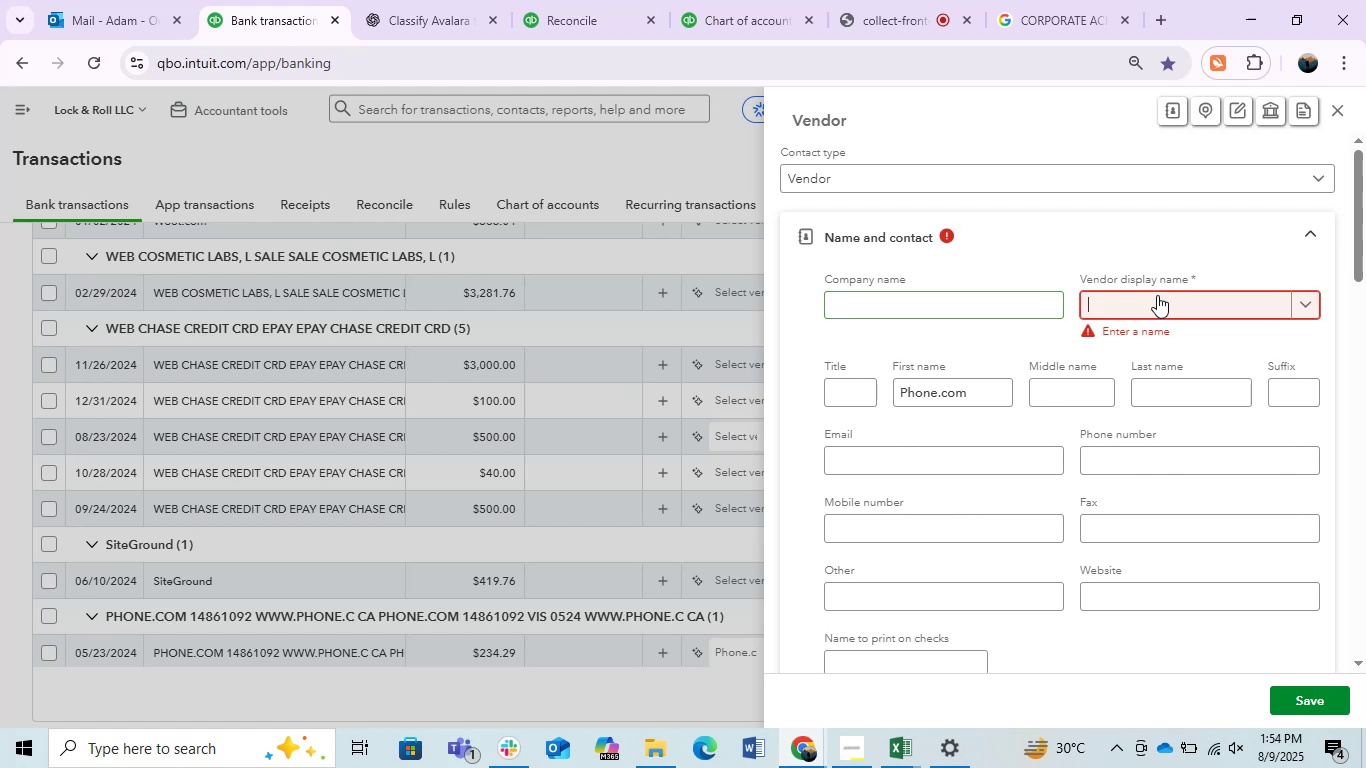 
key(Control+C)
 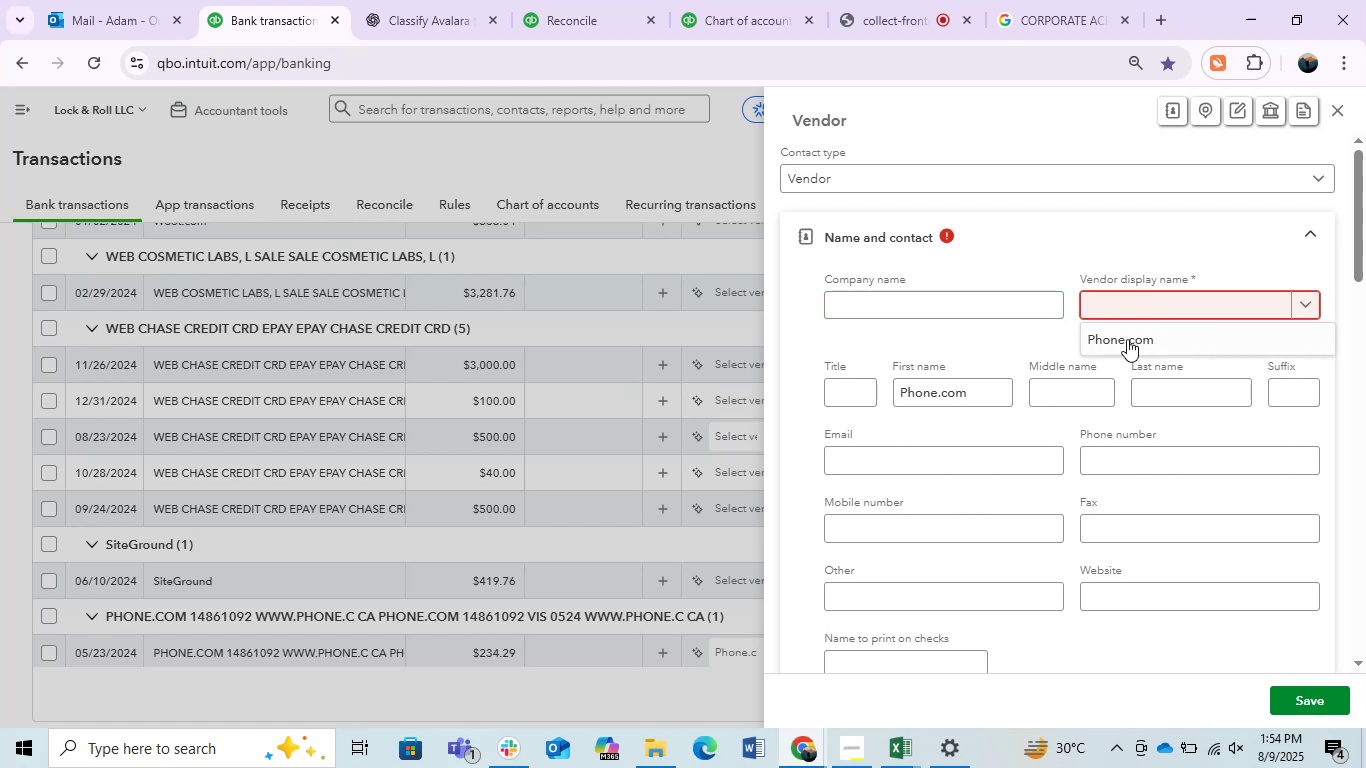 
left_click([1131, 339])
 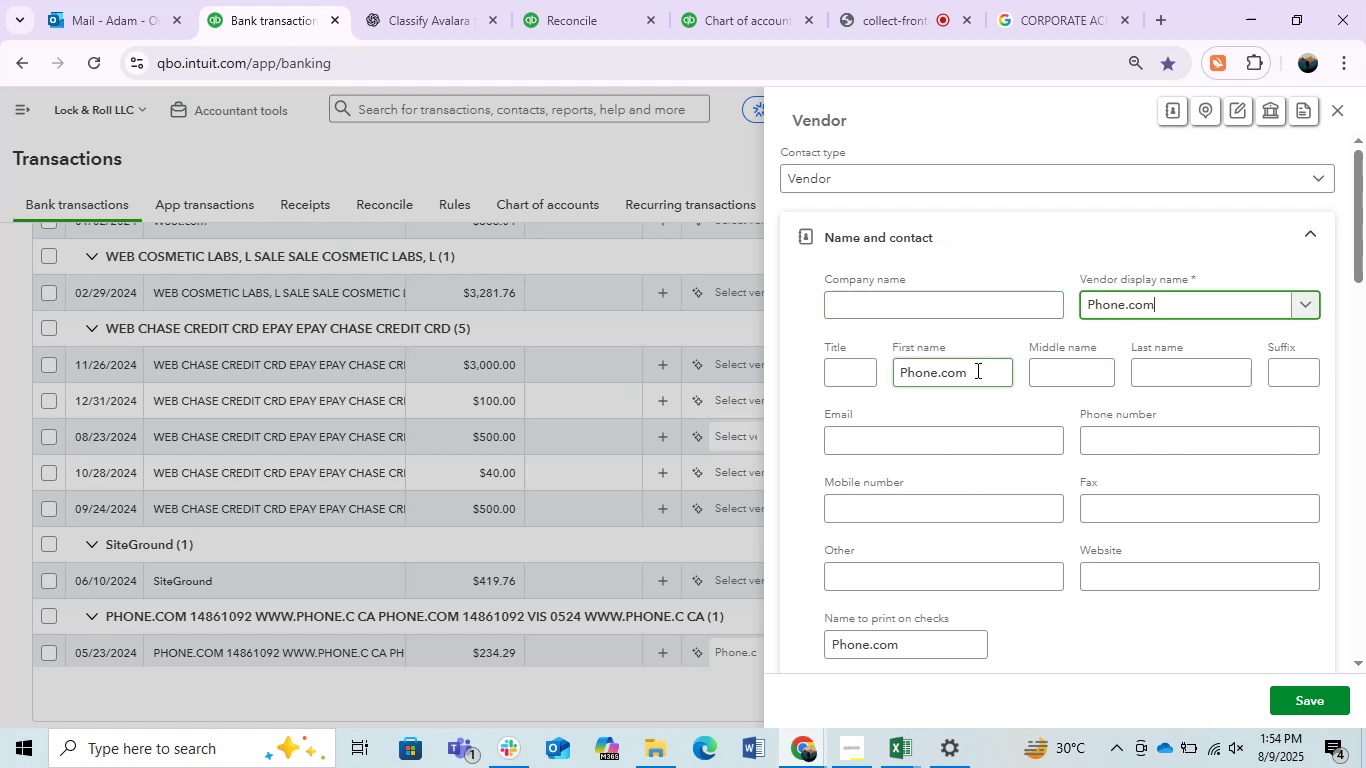 
left_click_drag(start_coordinate=[985, 376], to_coordinate=[792, 378])
 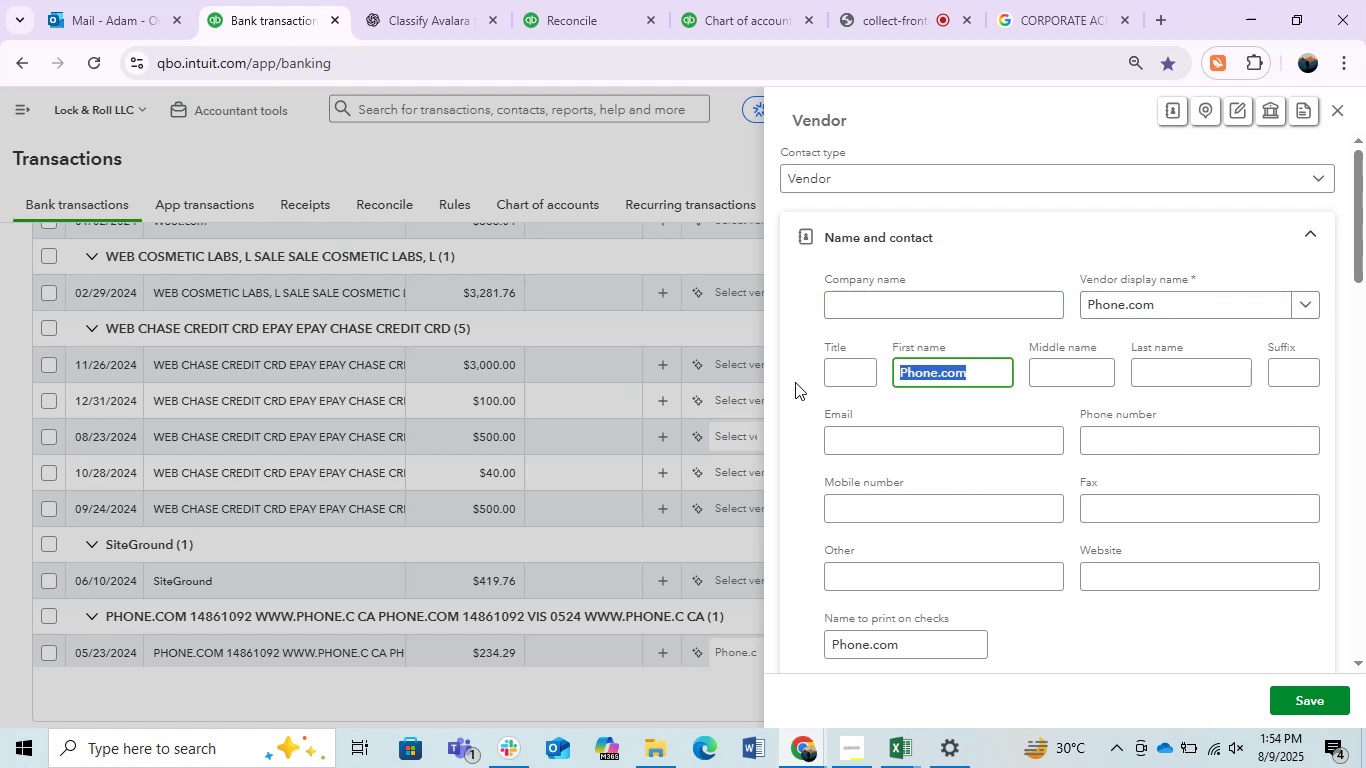 
key(Control+X)
 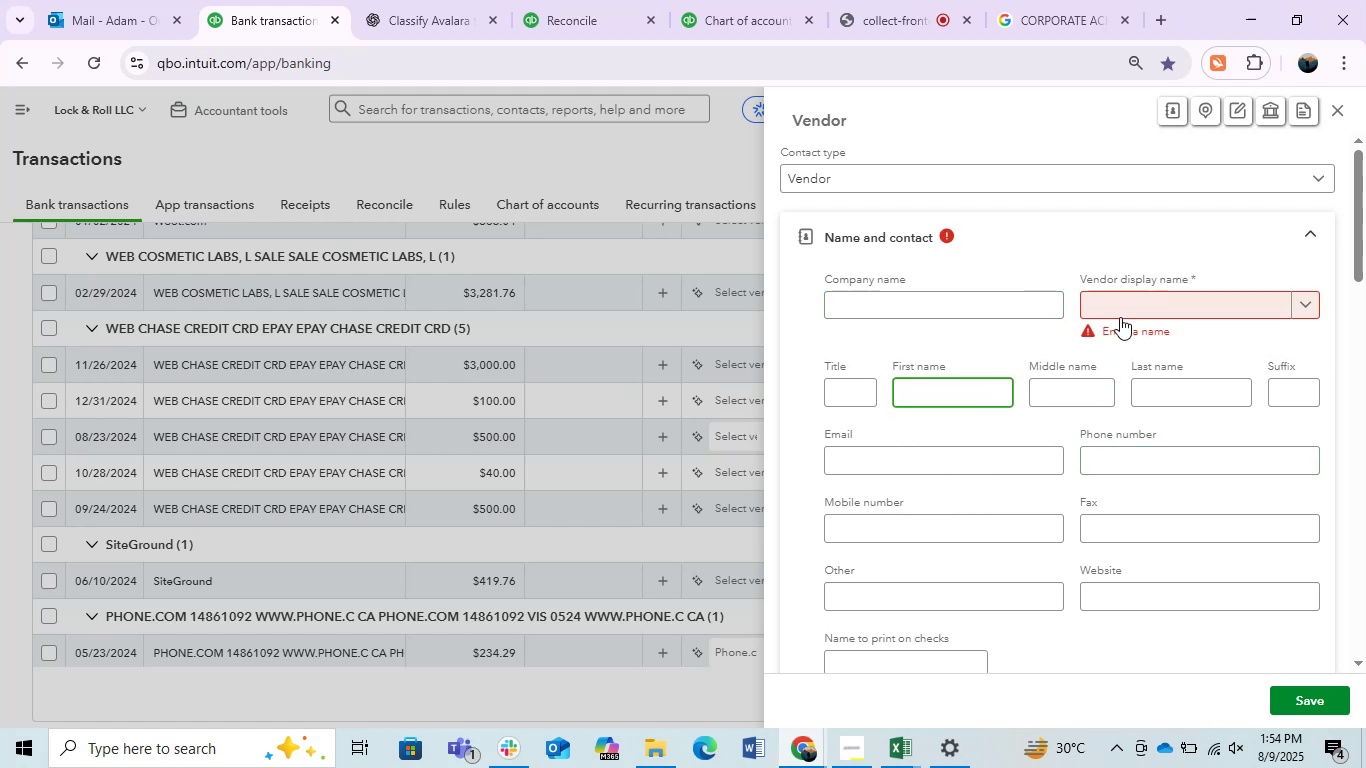 
left_click([1114, 313])
 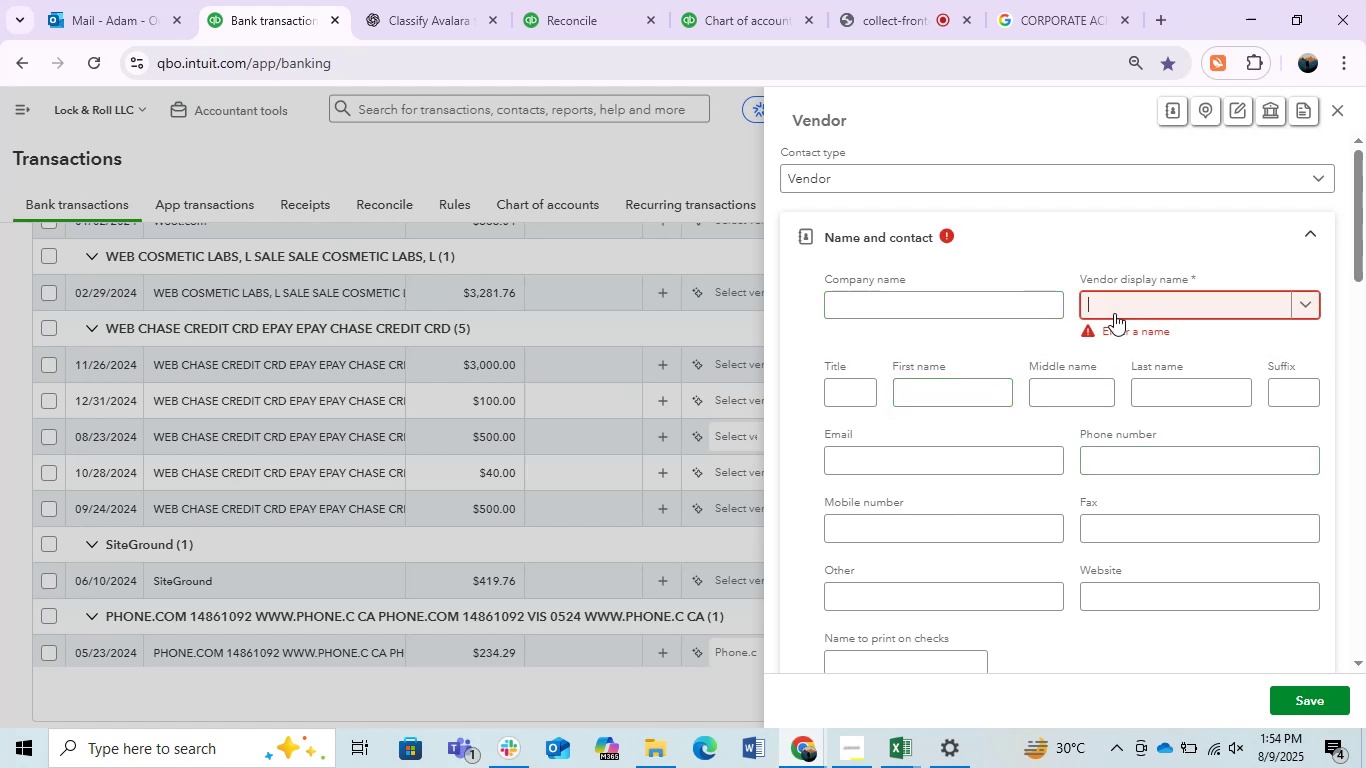 
hold_key(key=ControlLeft, duration=0.46)
 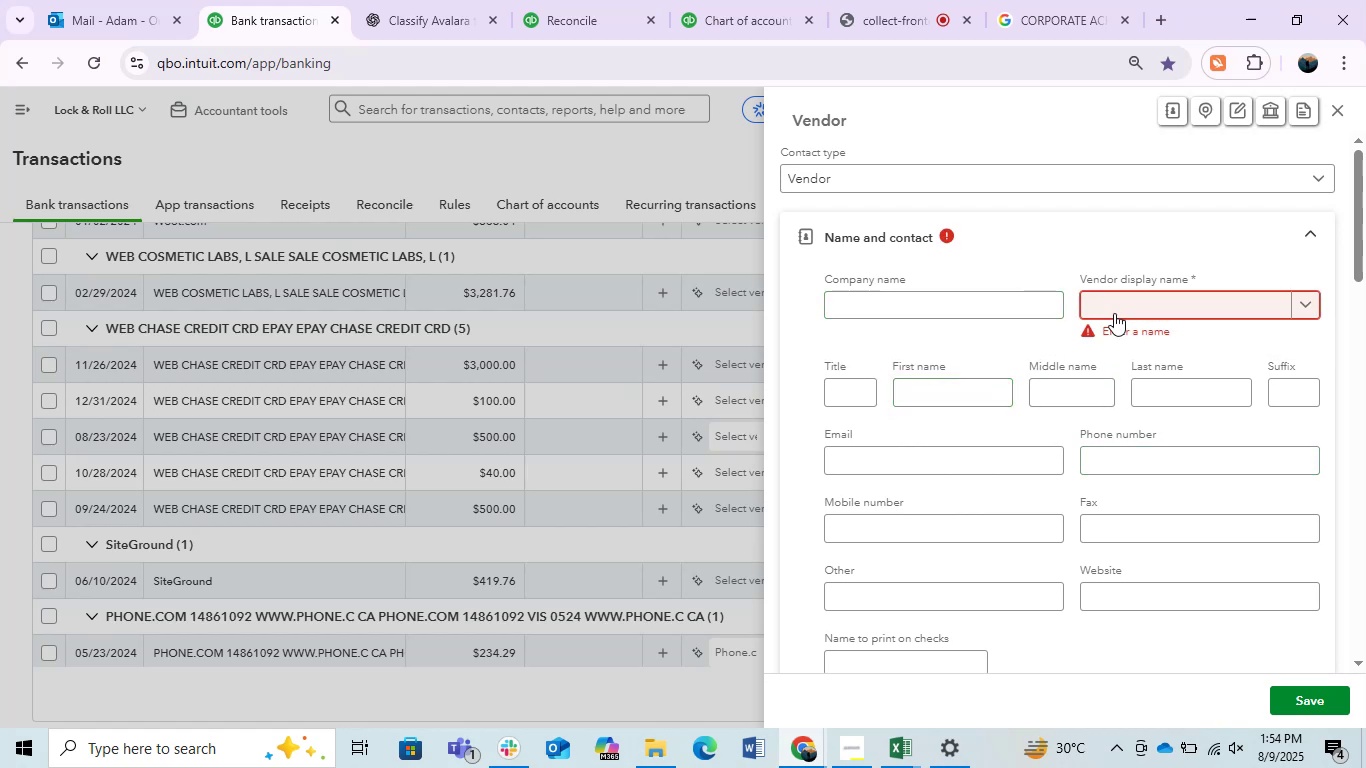 
key(Control+V)
 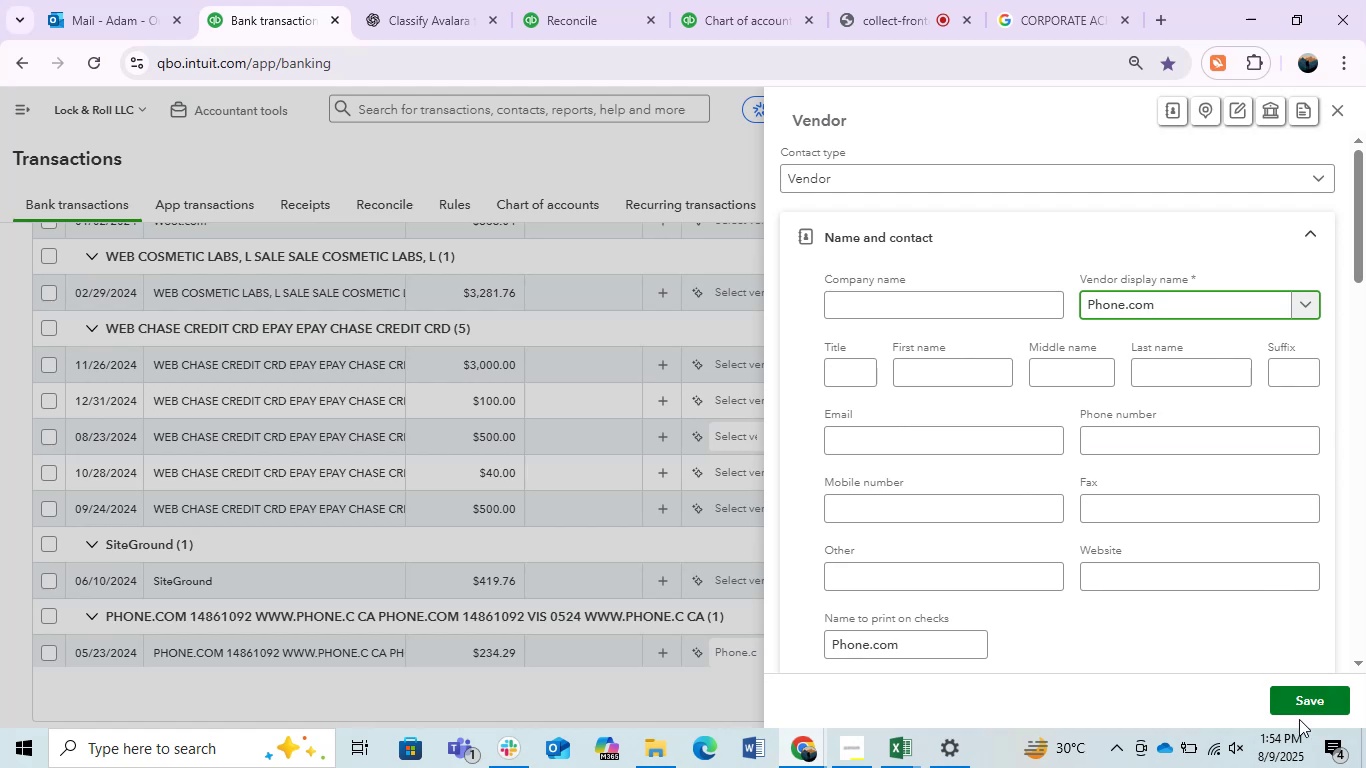 
left_click([1304, 704])
 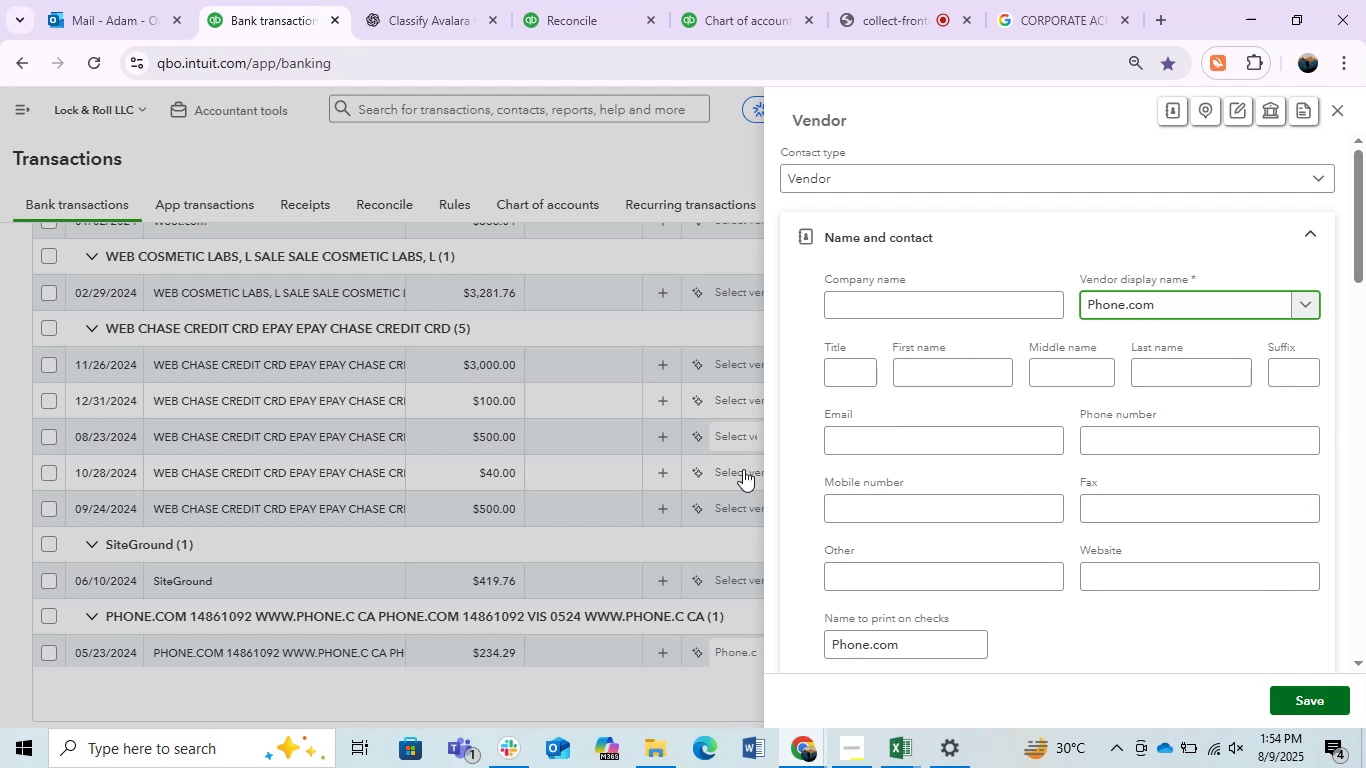 
mouse_move([514, 415])
 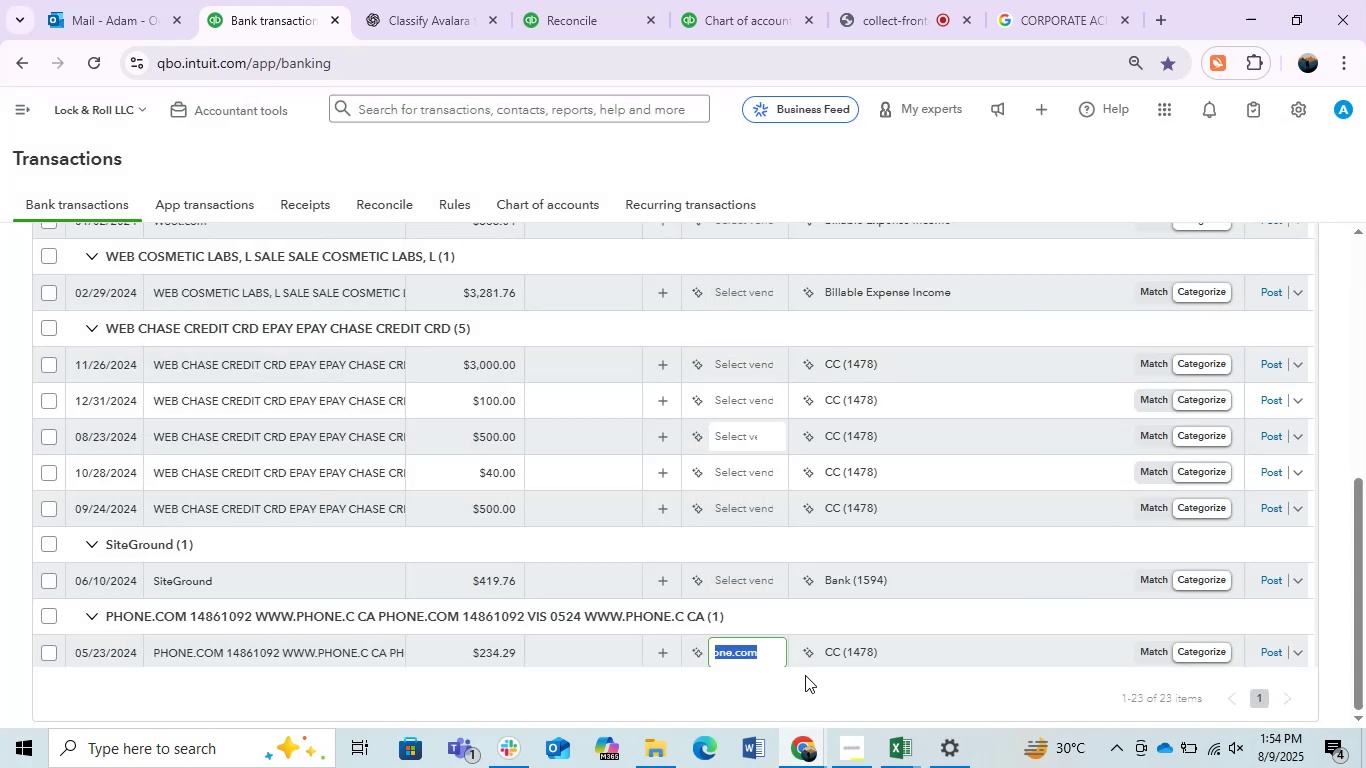 
left_click([805, 675])
 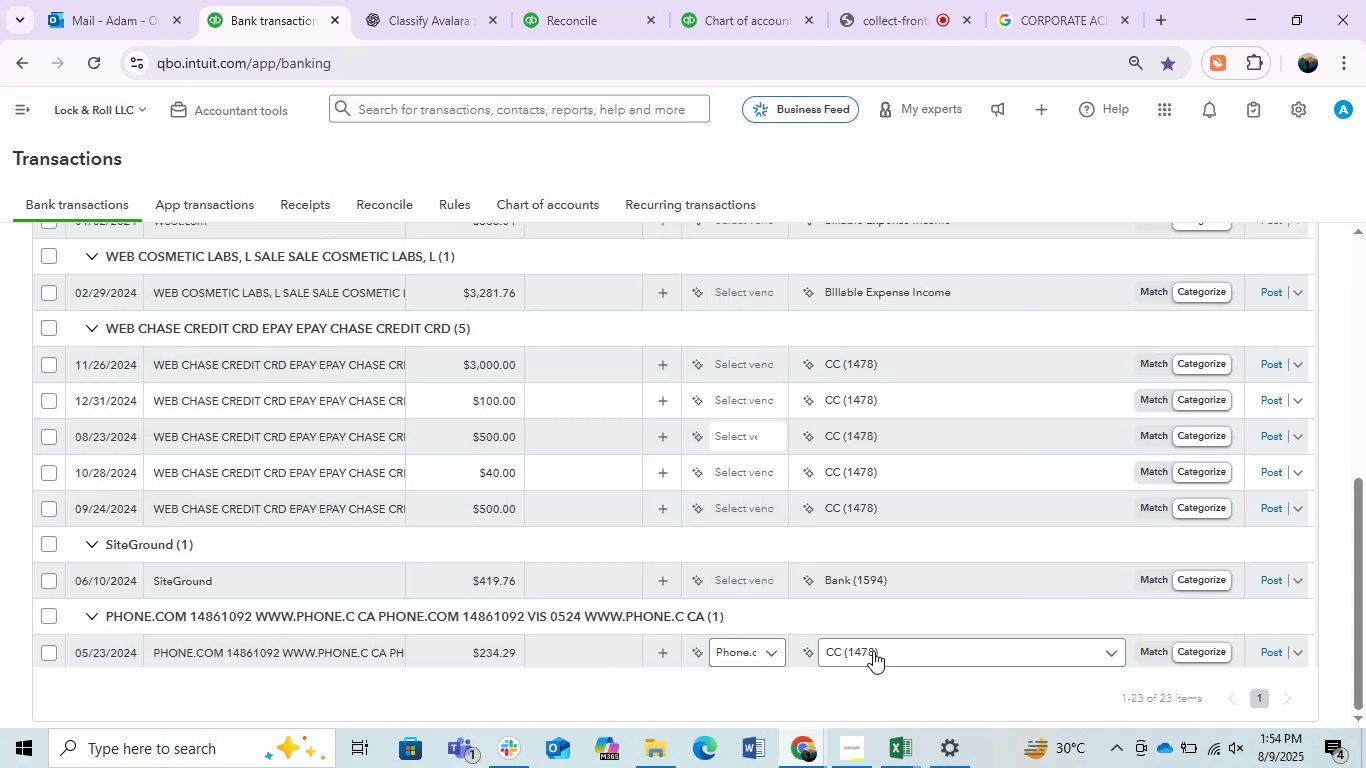 
left_click([873, 651])
 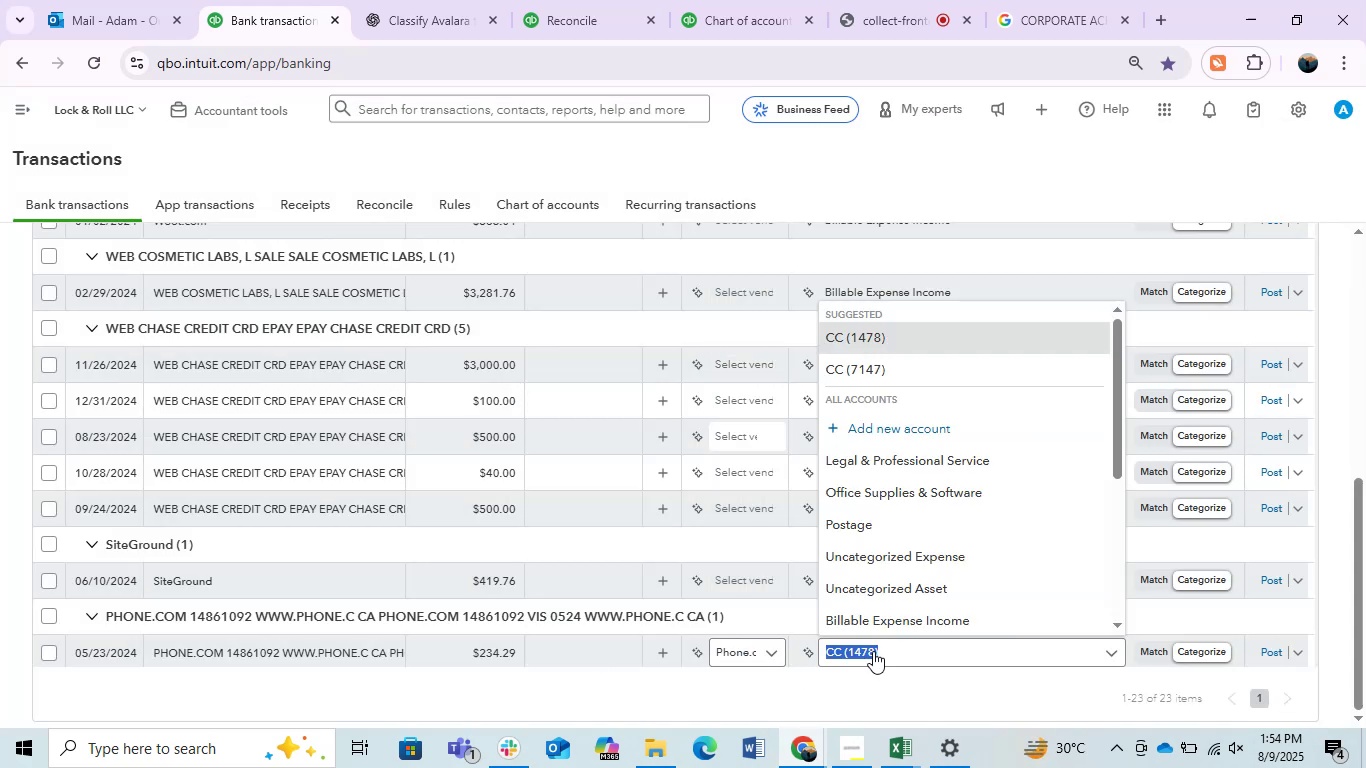 
type(Uto)
key(Backspace)
type(ilities)
 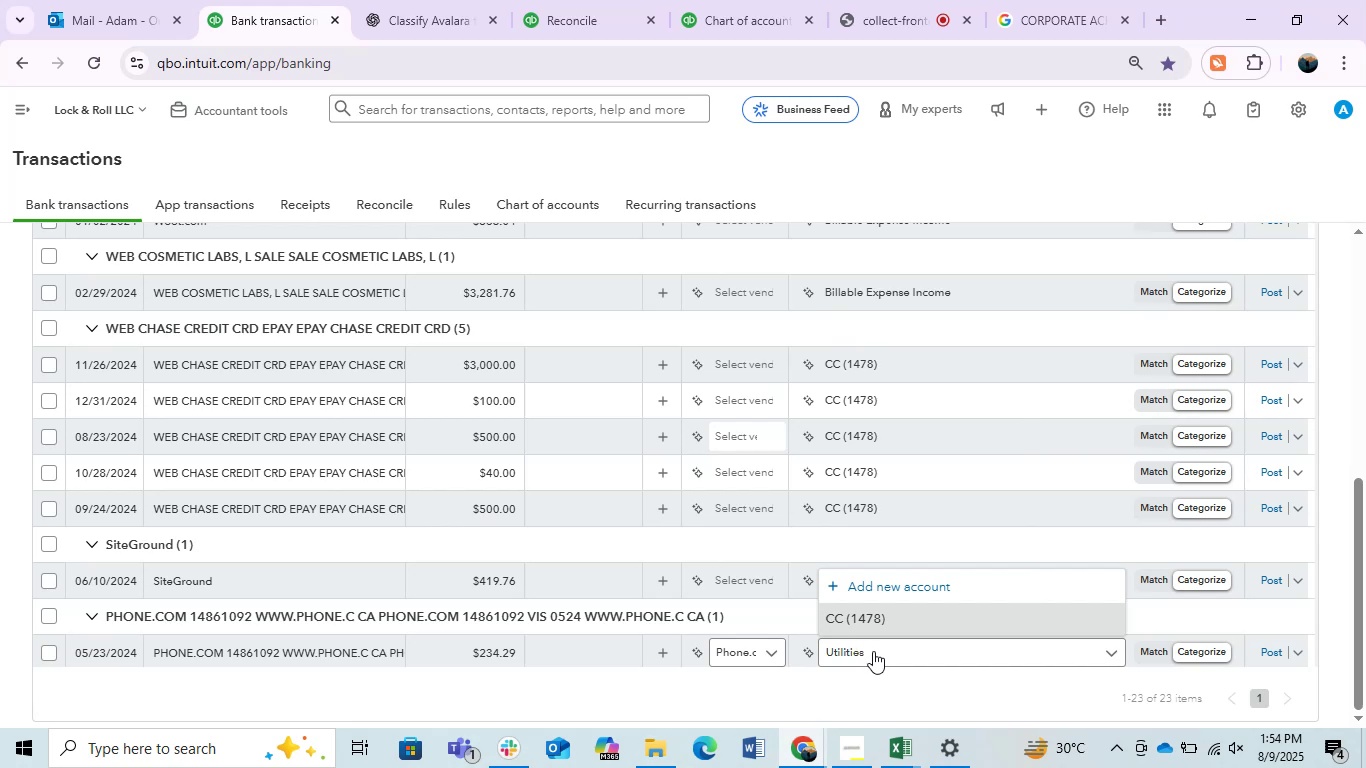 
left_click([918, 586])
 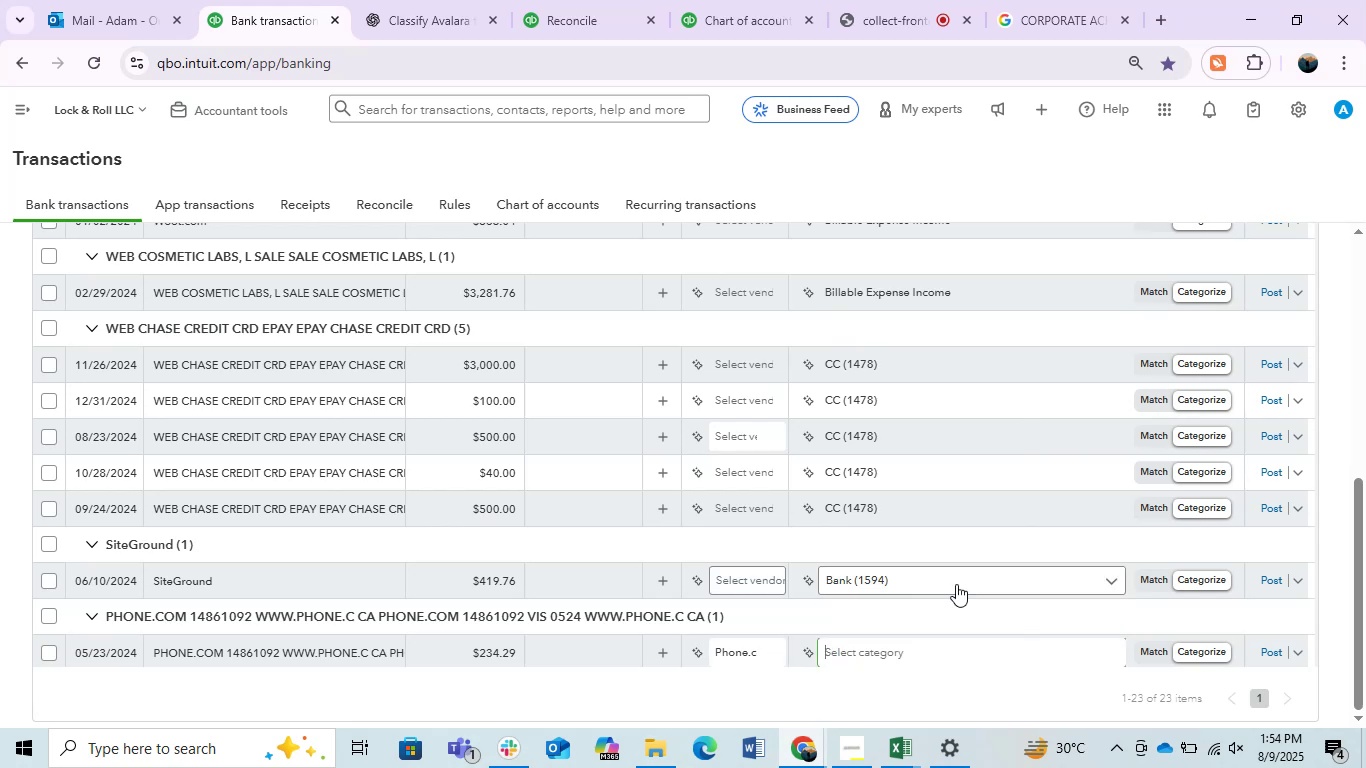 
mouse_move([972, 534])
 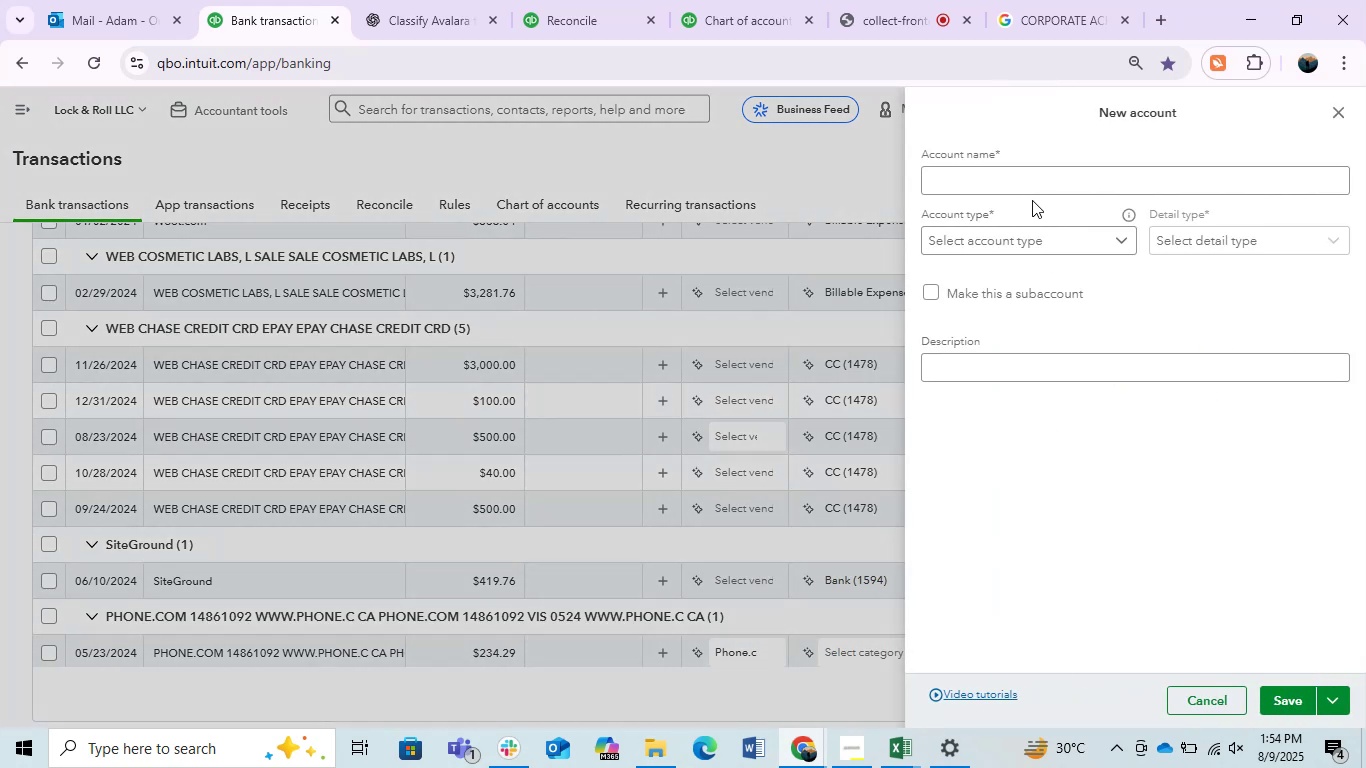 
left_click([1040, 191])
 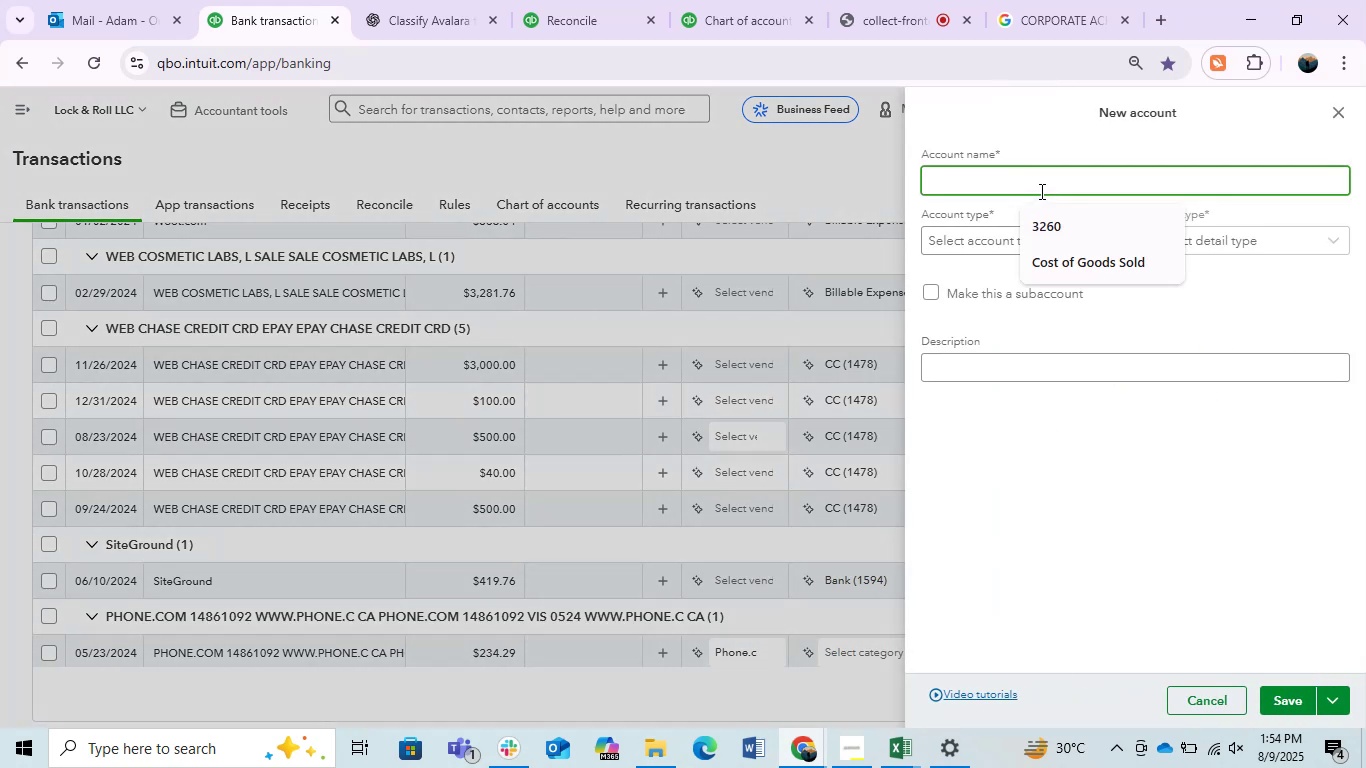 
key(Control+V)
 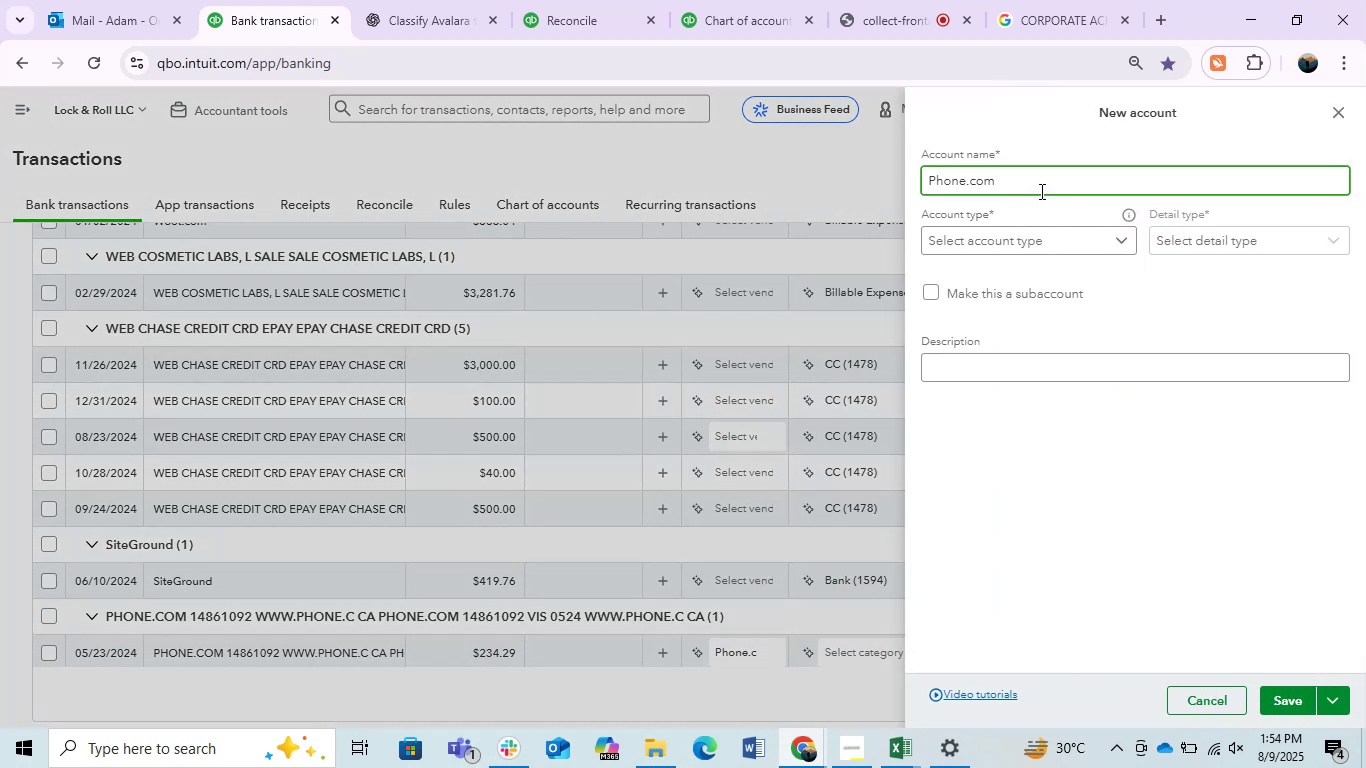 
hold_key(key=Backspace, duration=0.91)
 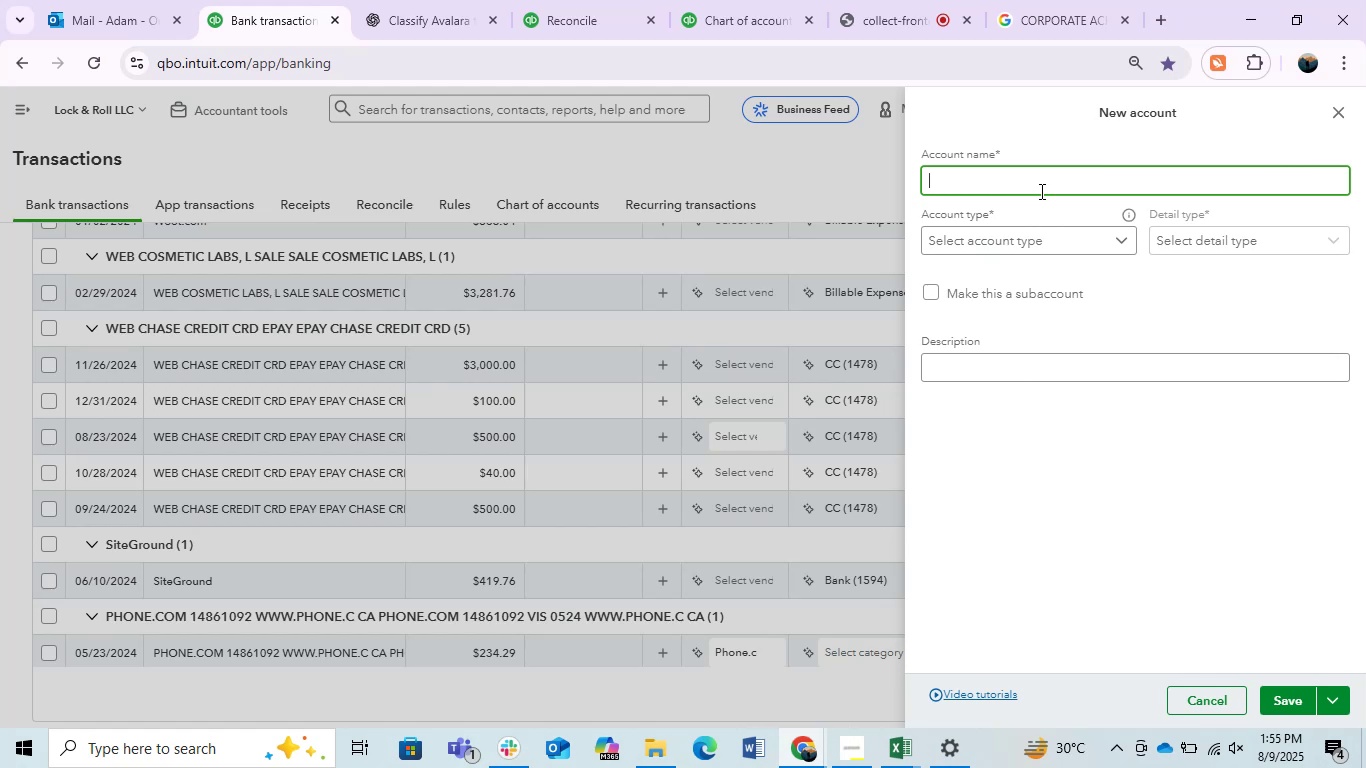 
type(Y)
key(Backspace)
type(Utilities)
 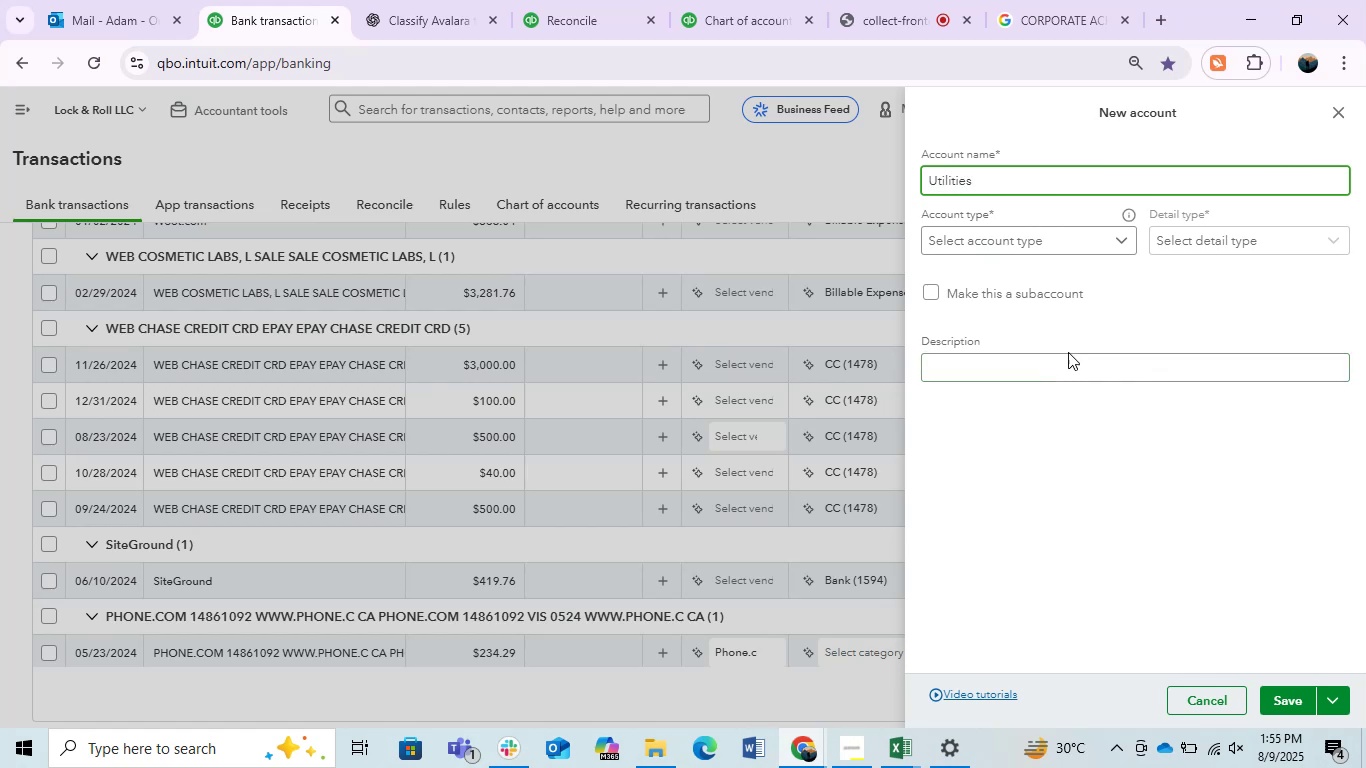 
left_click([987, 239])
 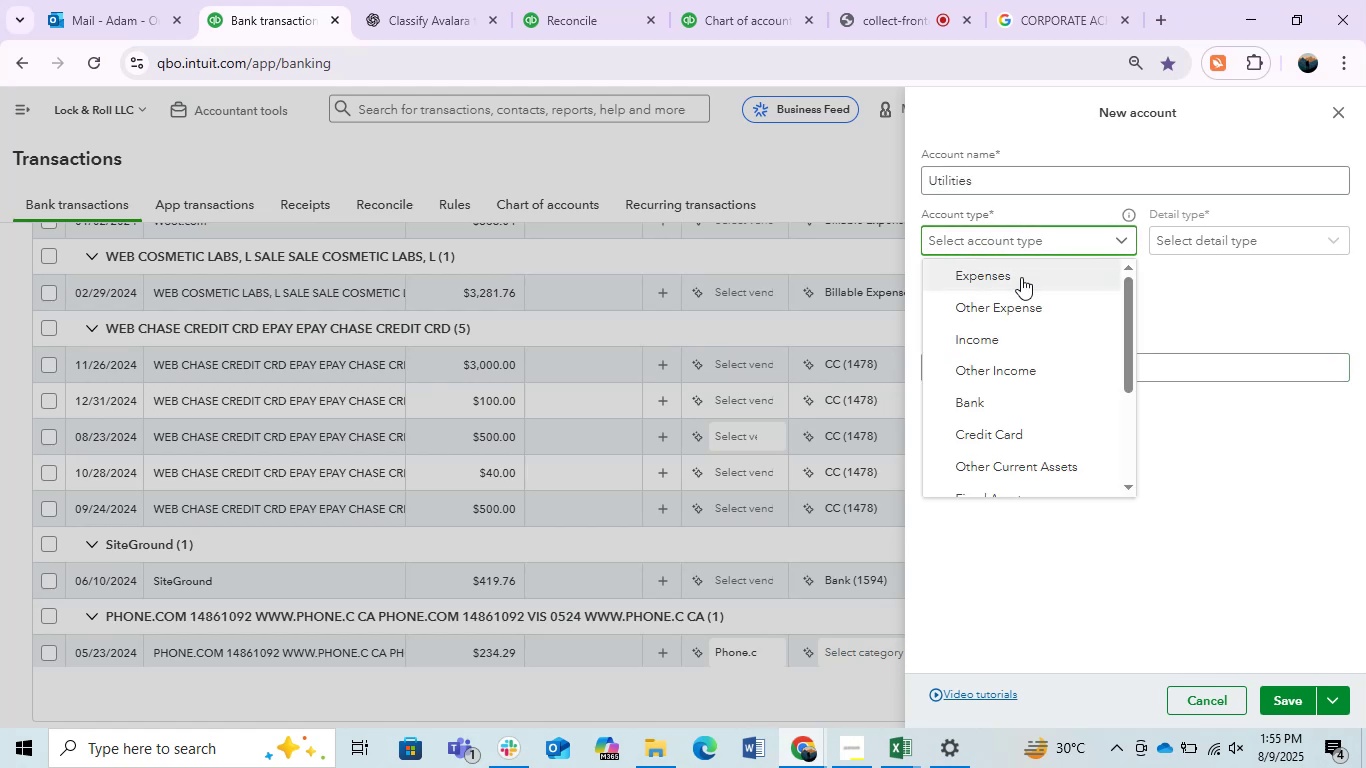 
left_click([1017, 274])
 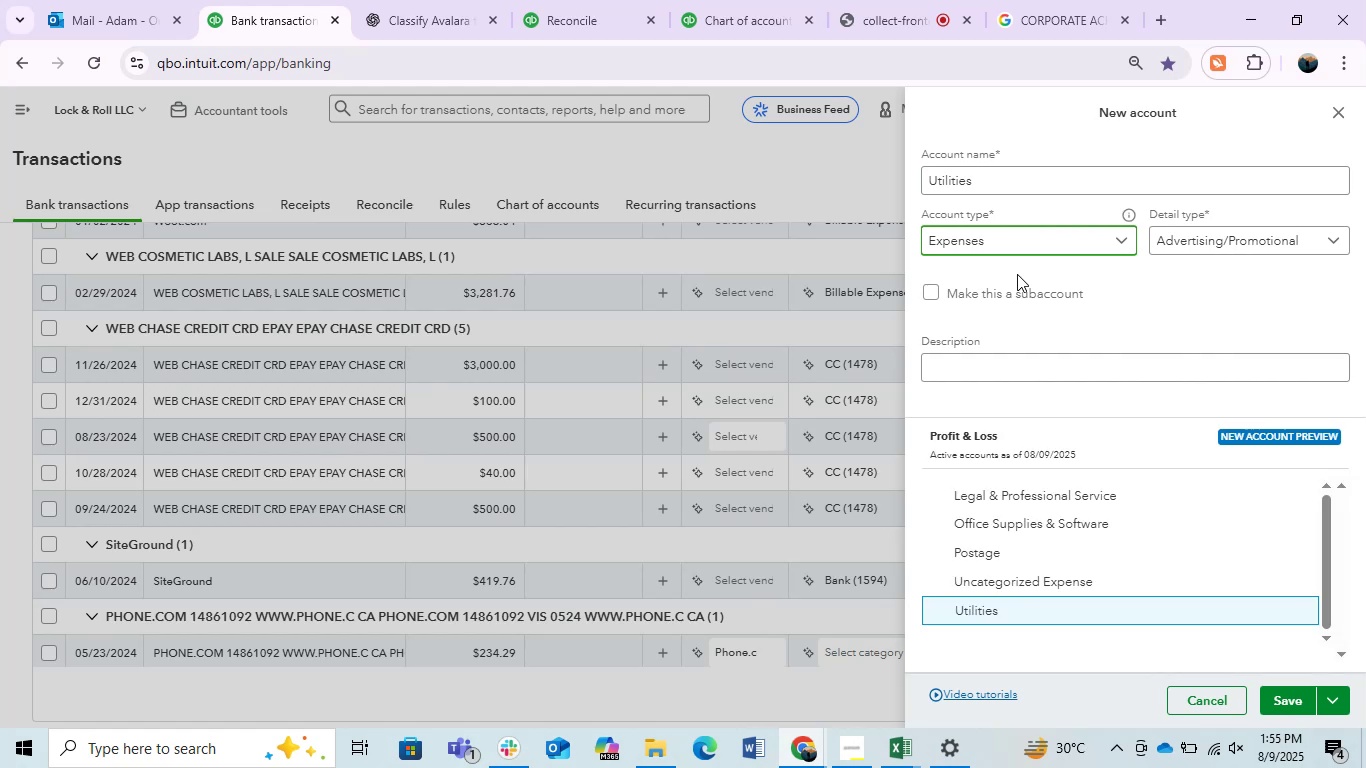 
left_click([1281, 688])
 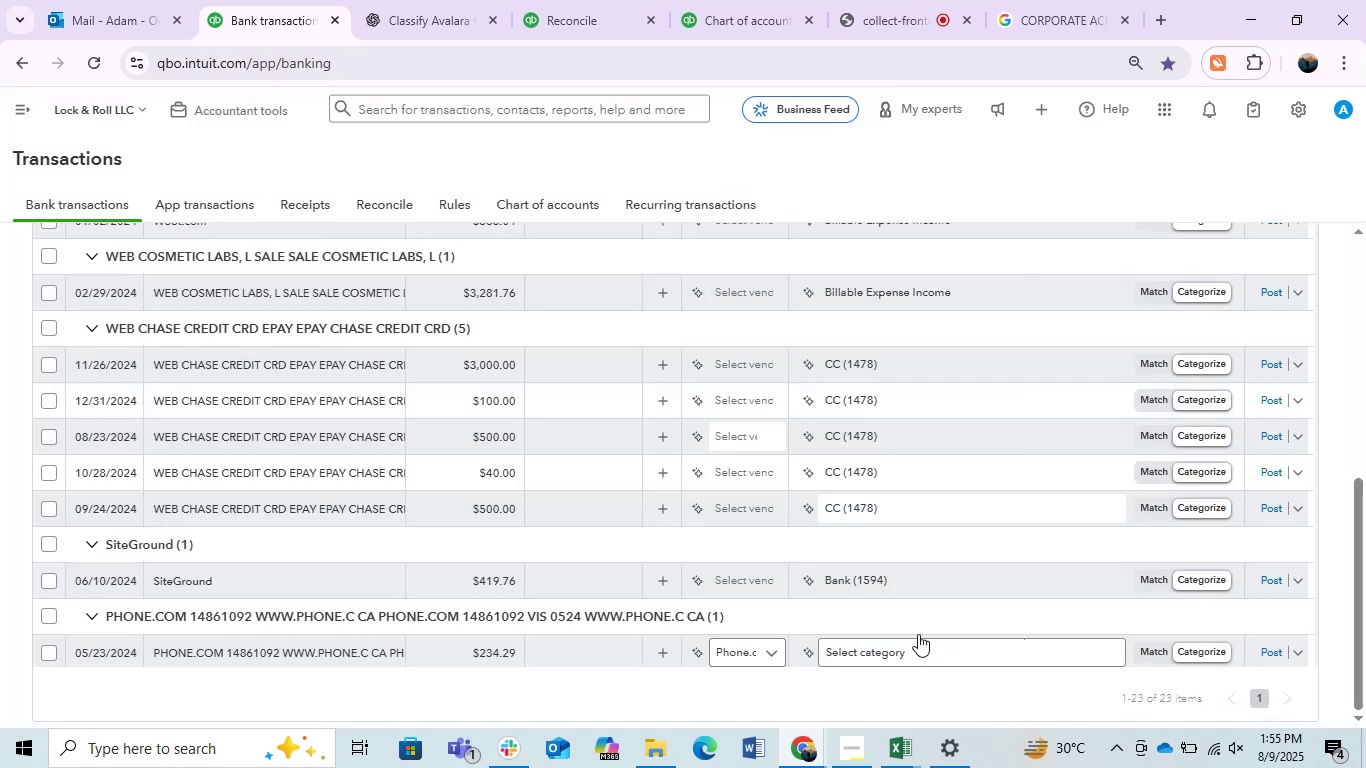 
left_click([881, 679])
 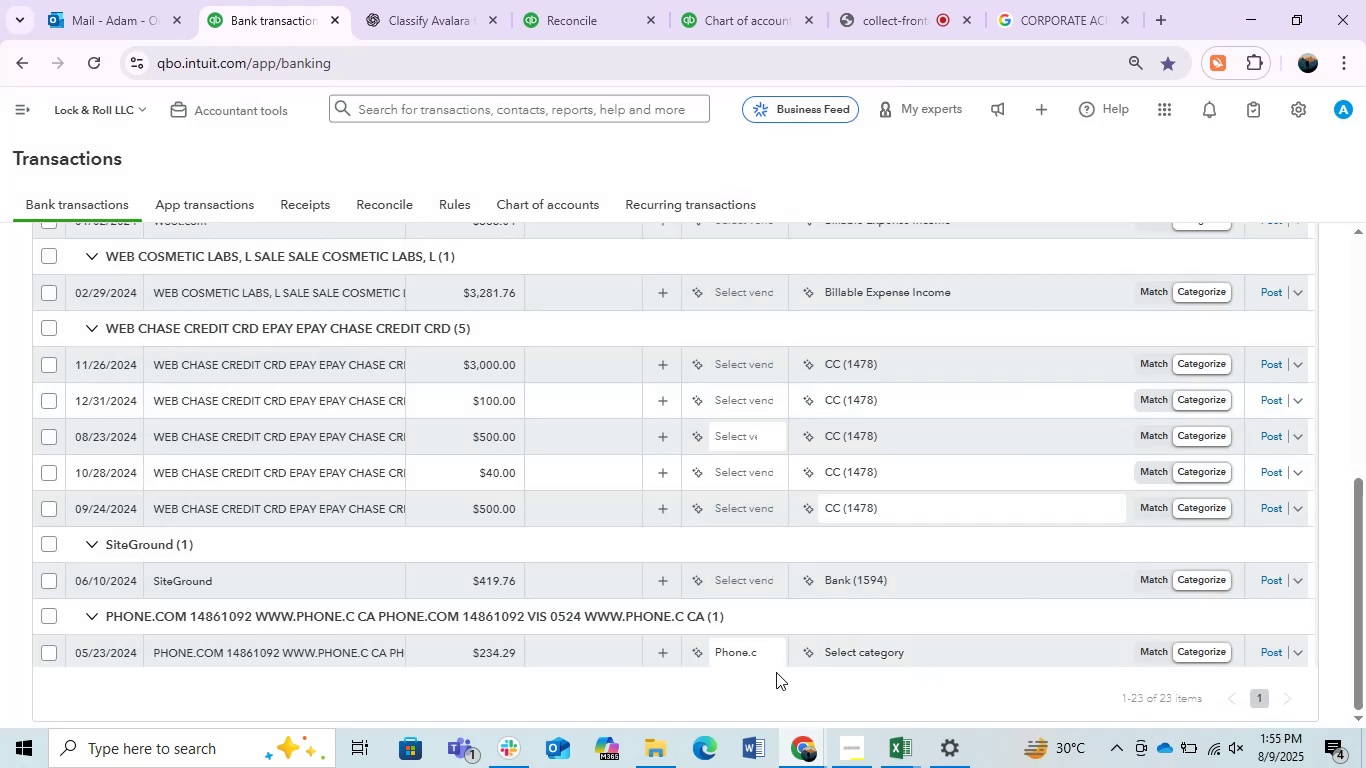 
left_click([776, 672])
 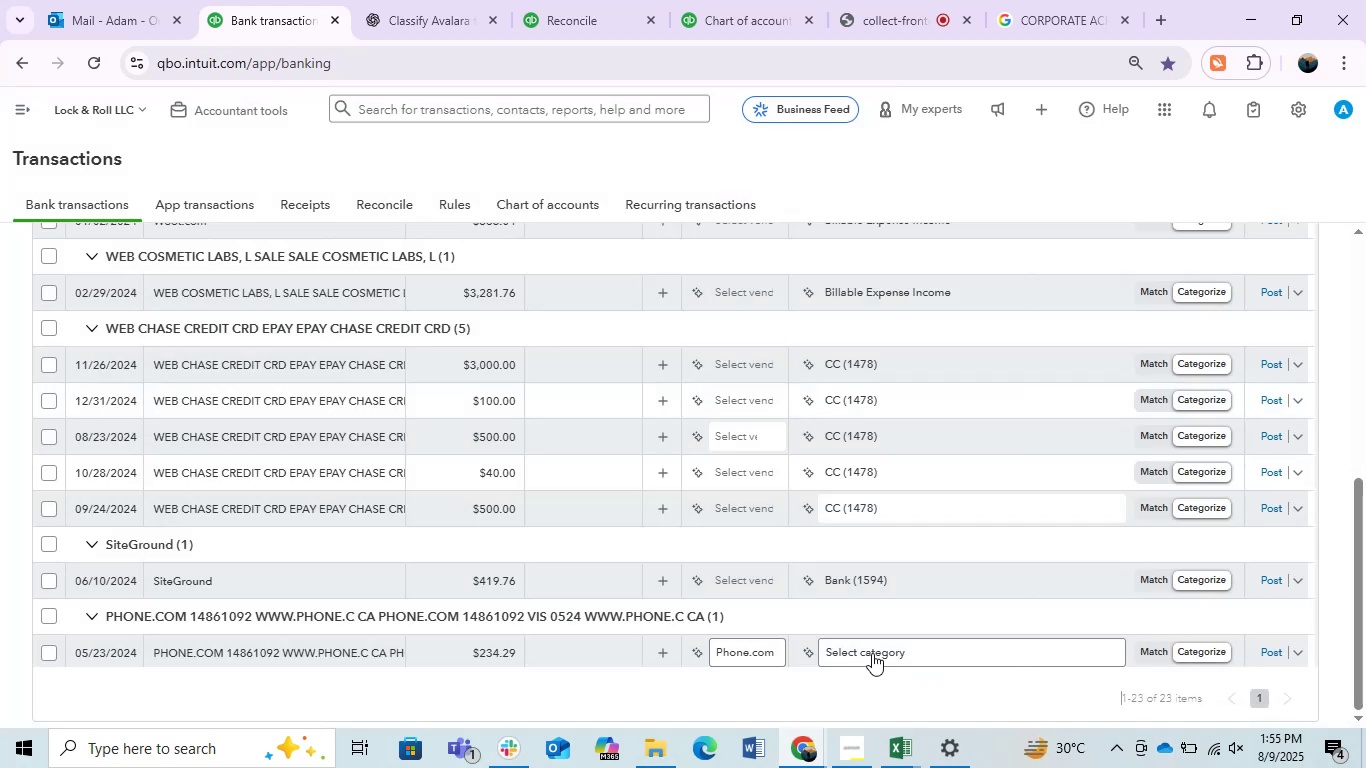 
left_click([873, 653])
 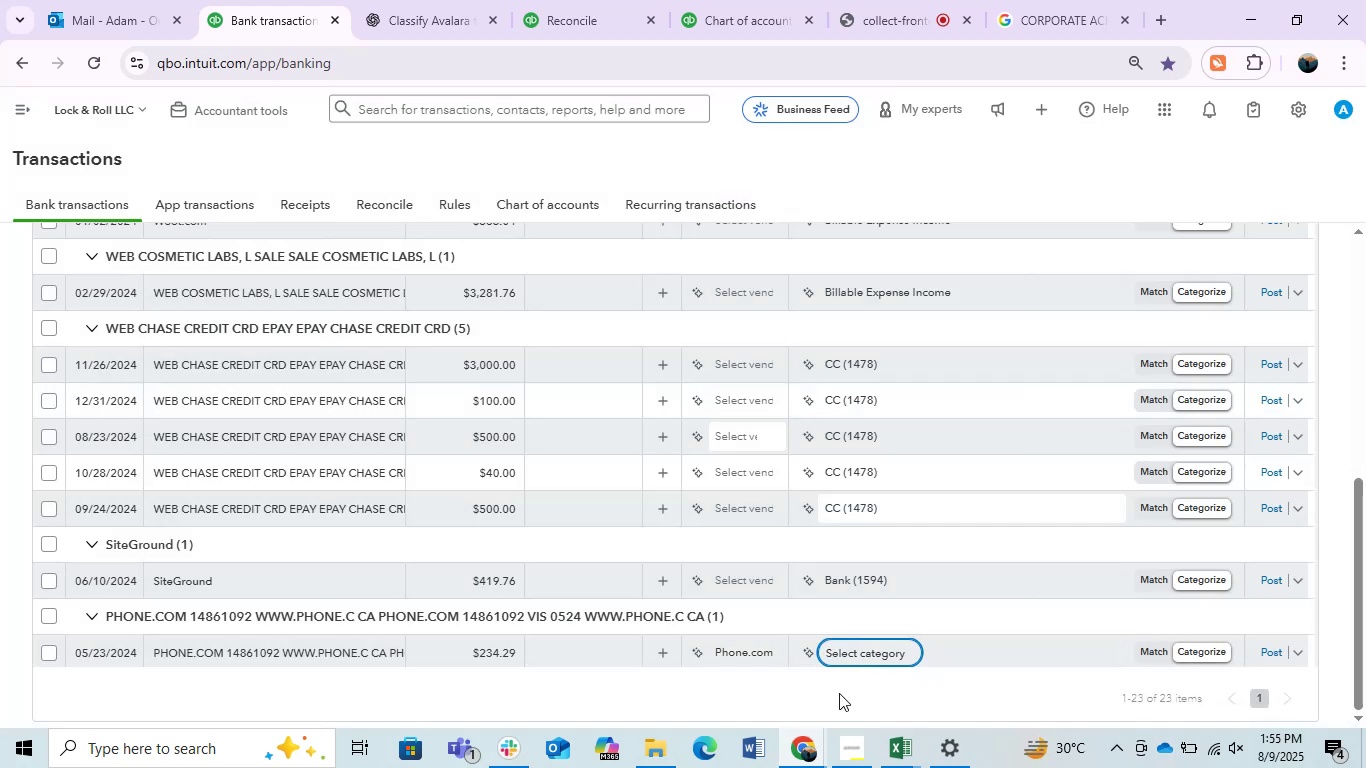 
left_click([839, 693])
 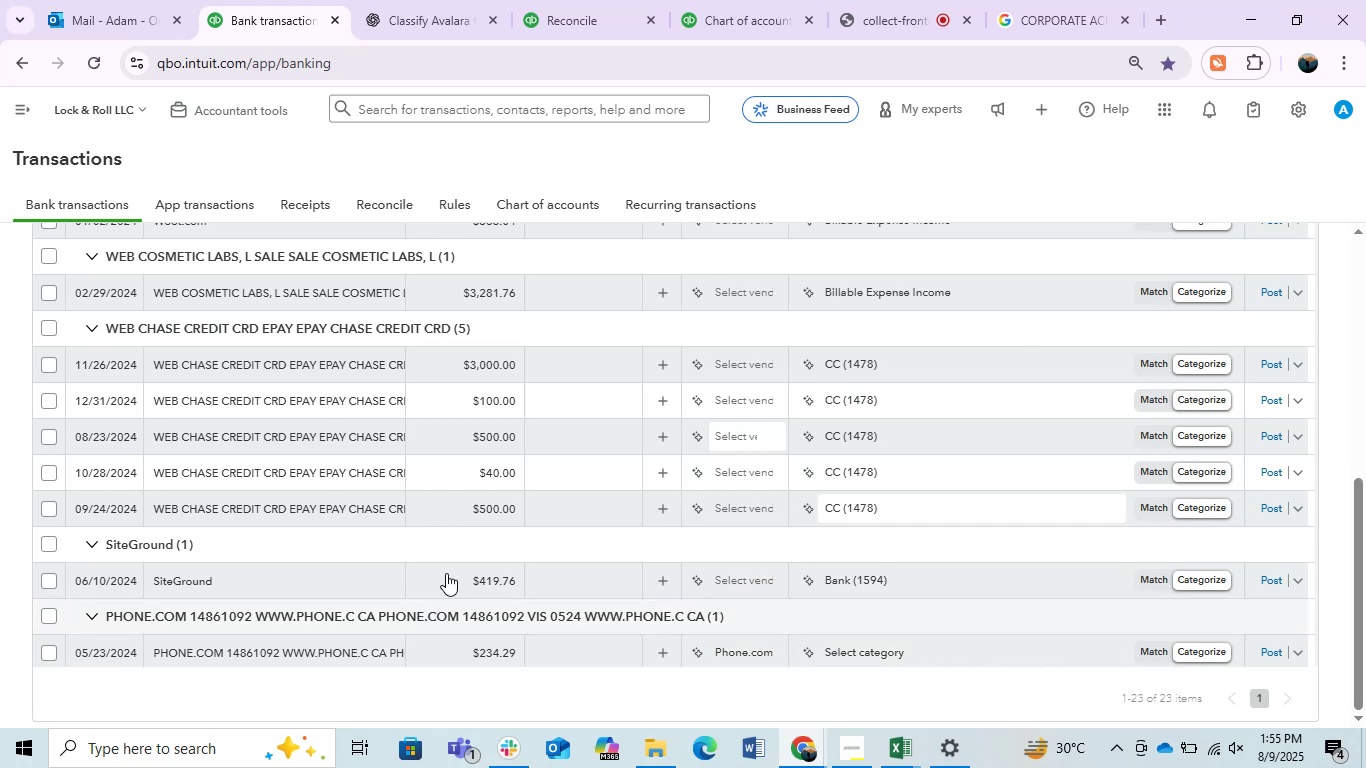 
left_click([466, 538])
 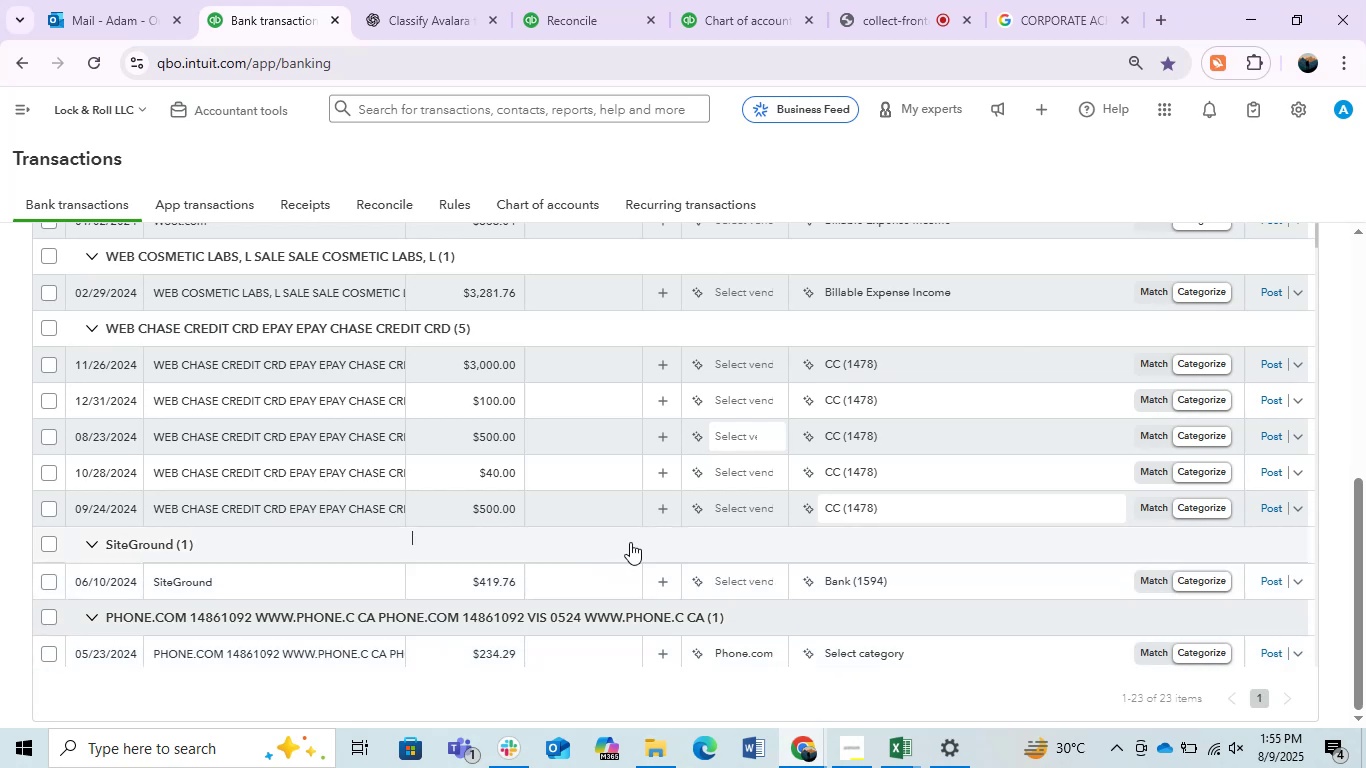 
scroll: coordinate [630, 542], scroll_direction: up, amount: 2.0
 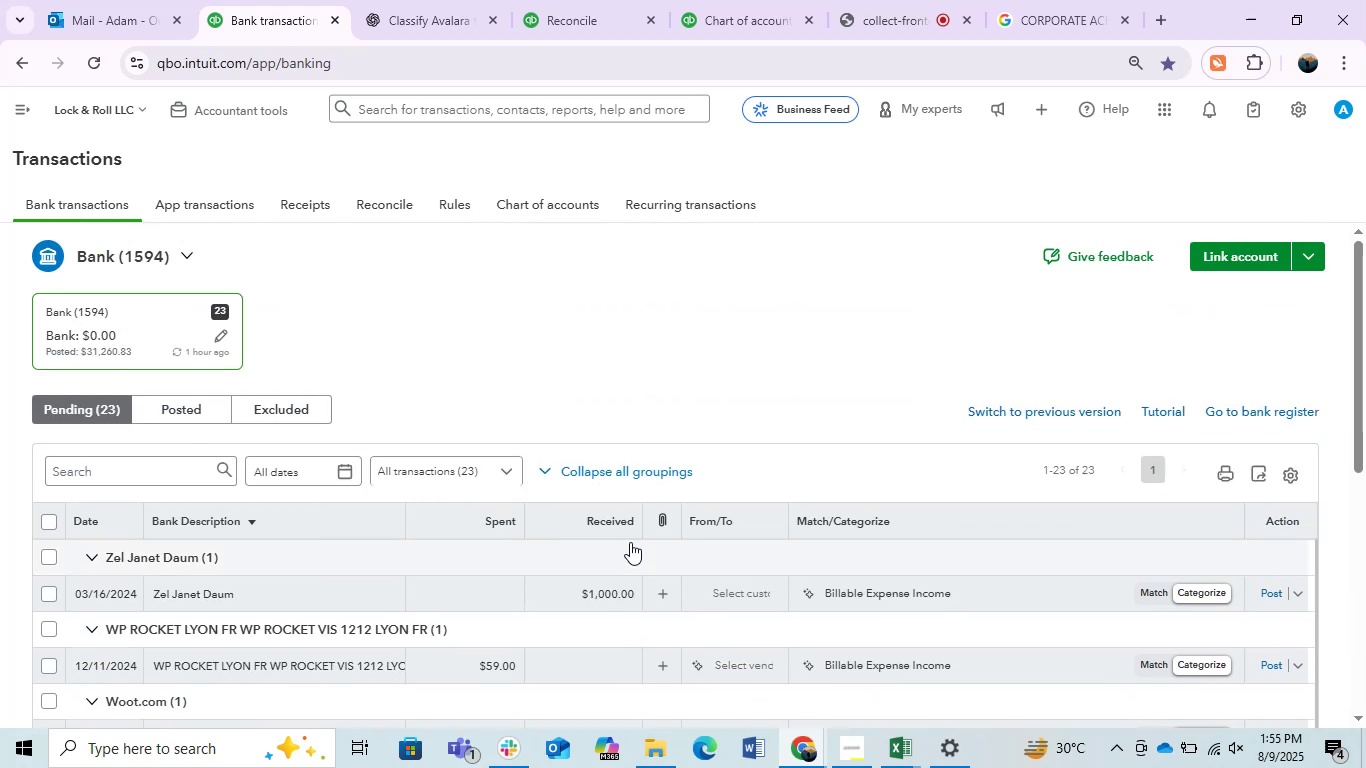 
left_click([875, 3])
 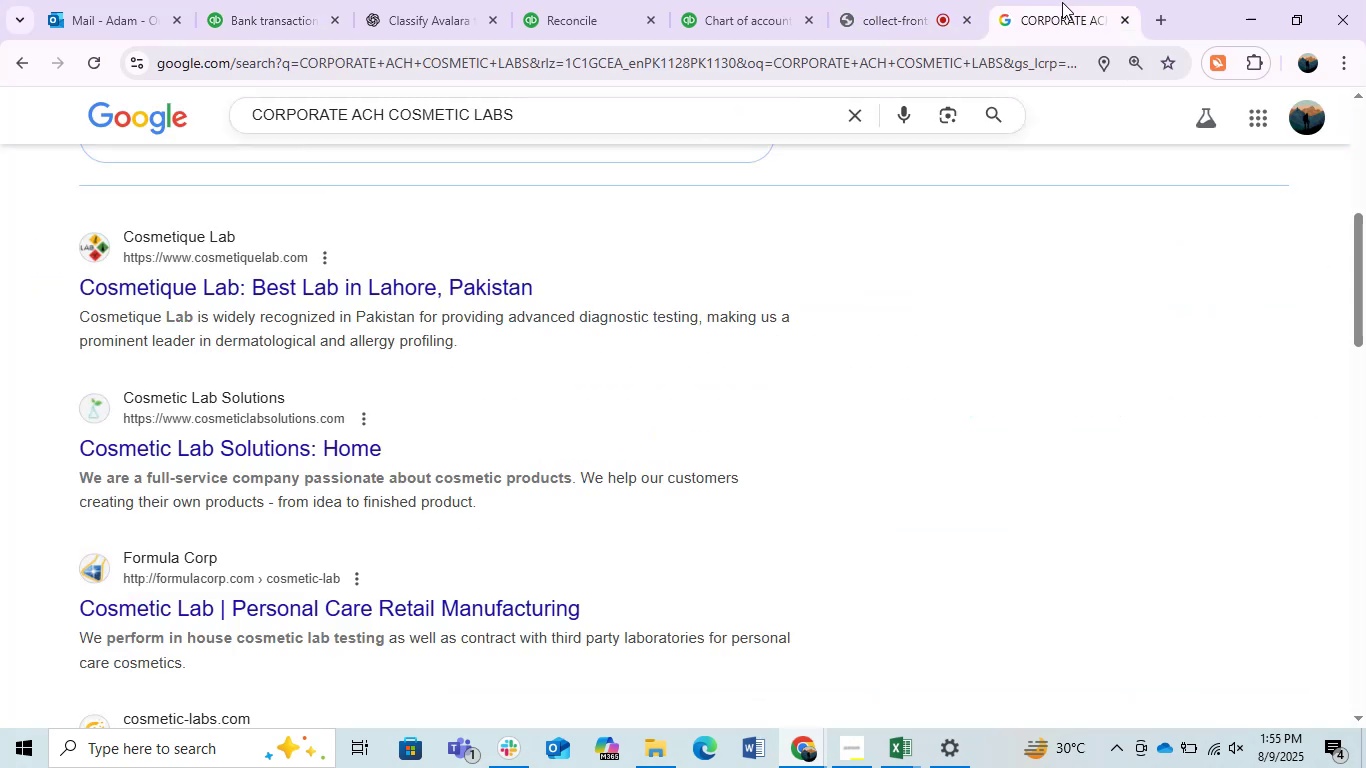 
scroll: coordinate [750, 410], scroll_direction: down, amount: 1.0
 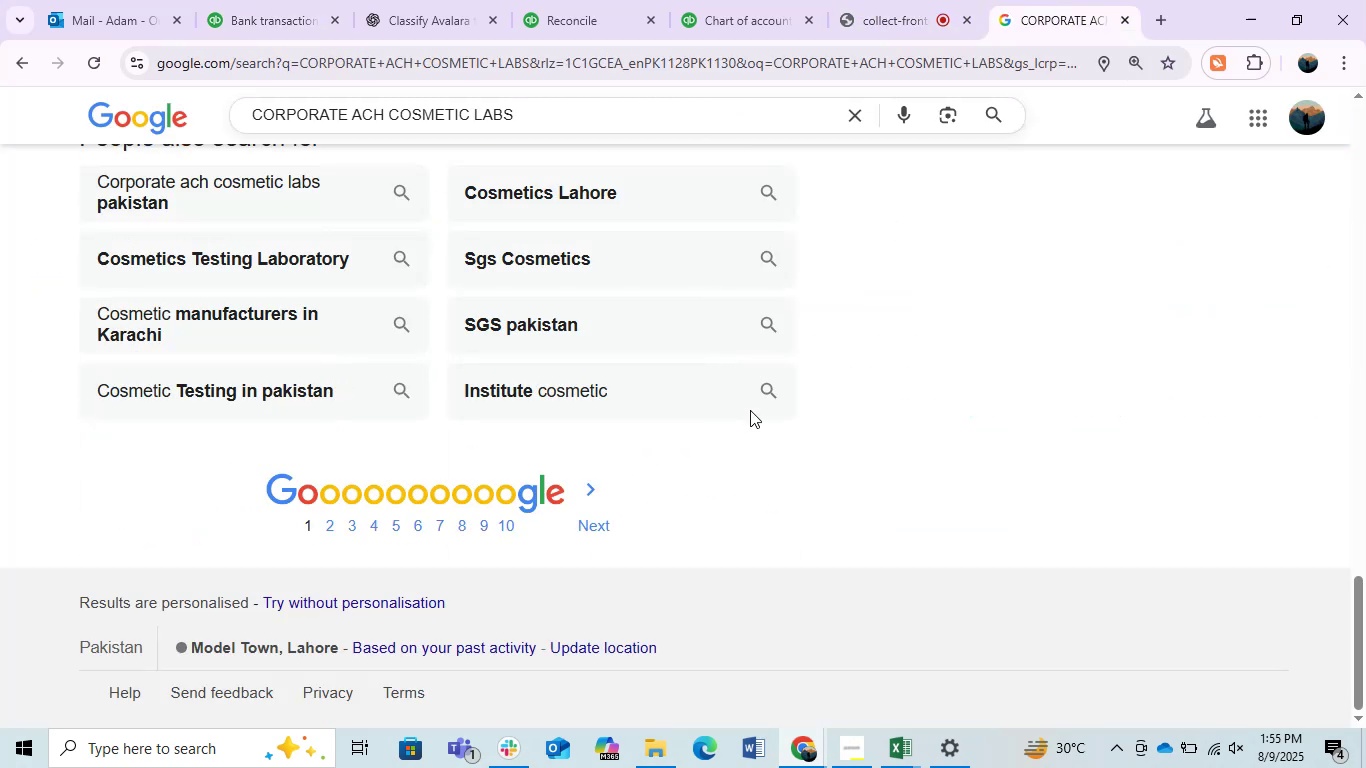 
scroll: coordinate [750, 410], scroll_direction: up, amount: 1.0
 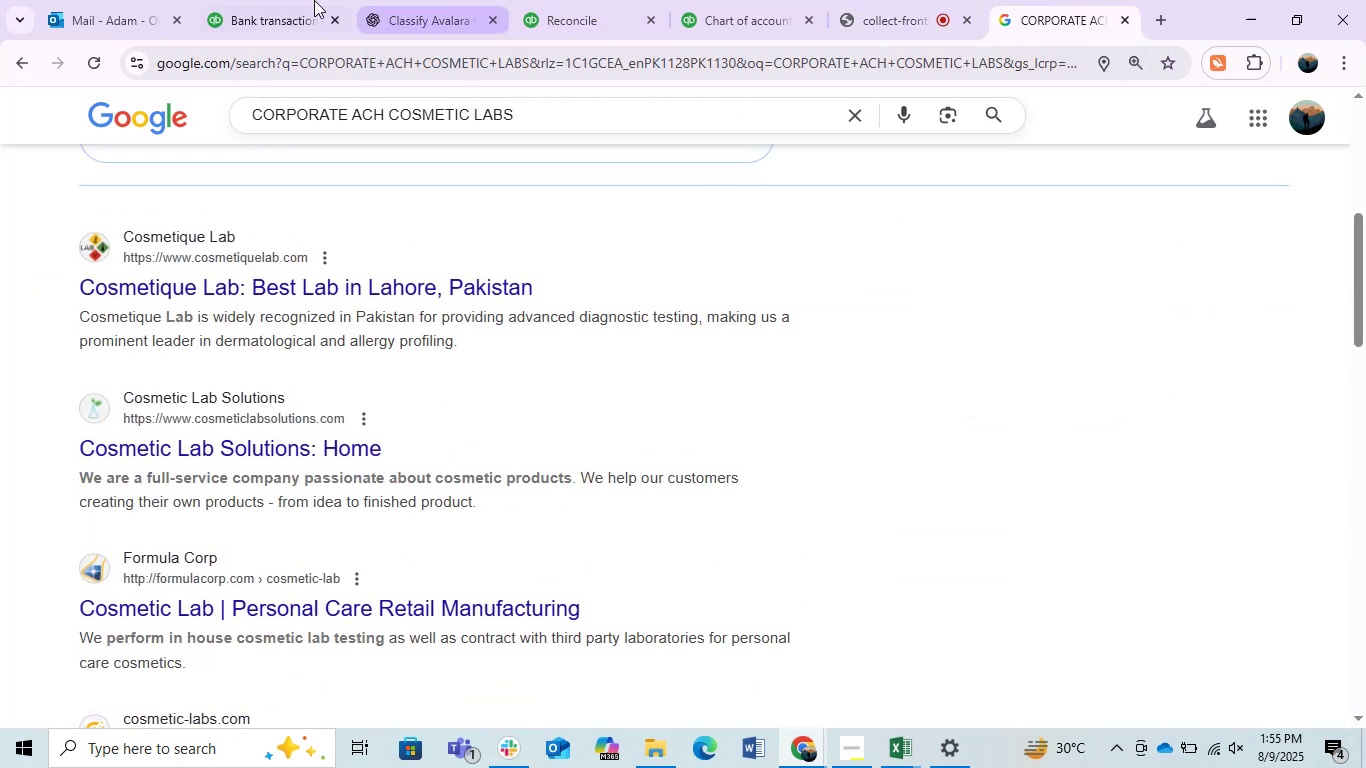 
left_click([290, 0])
 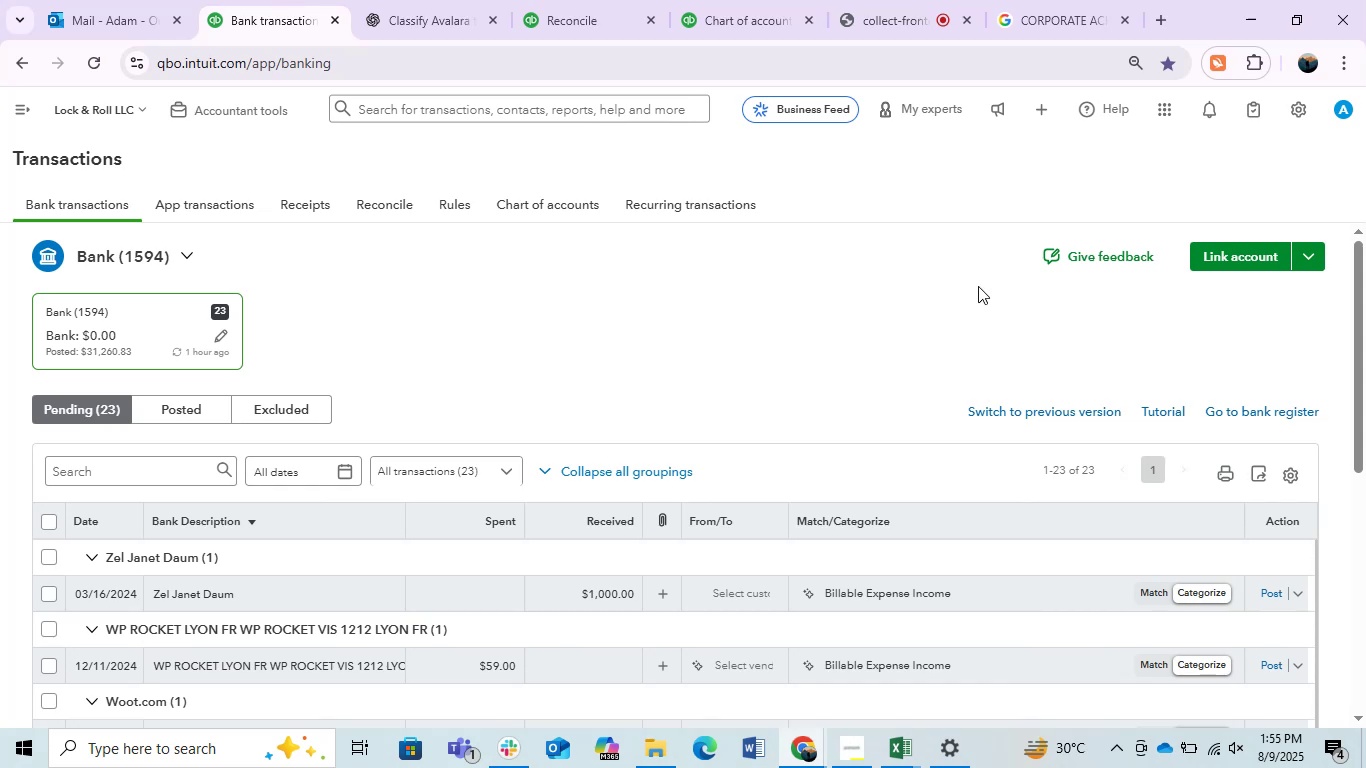 
wait(5.67)
 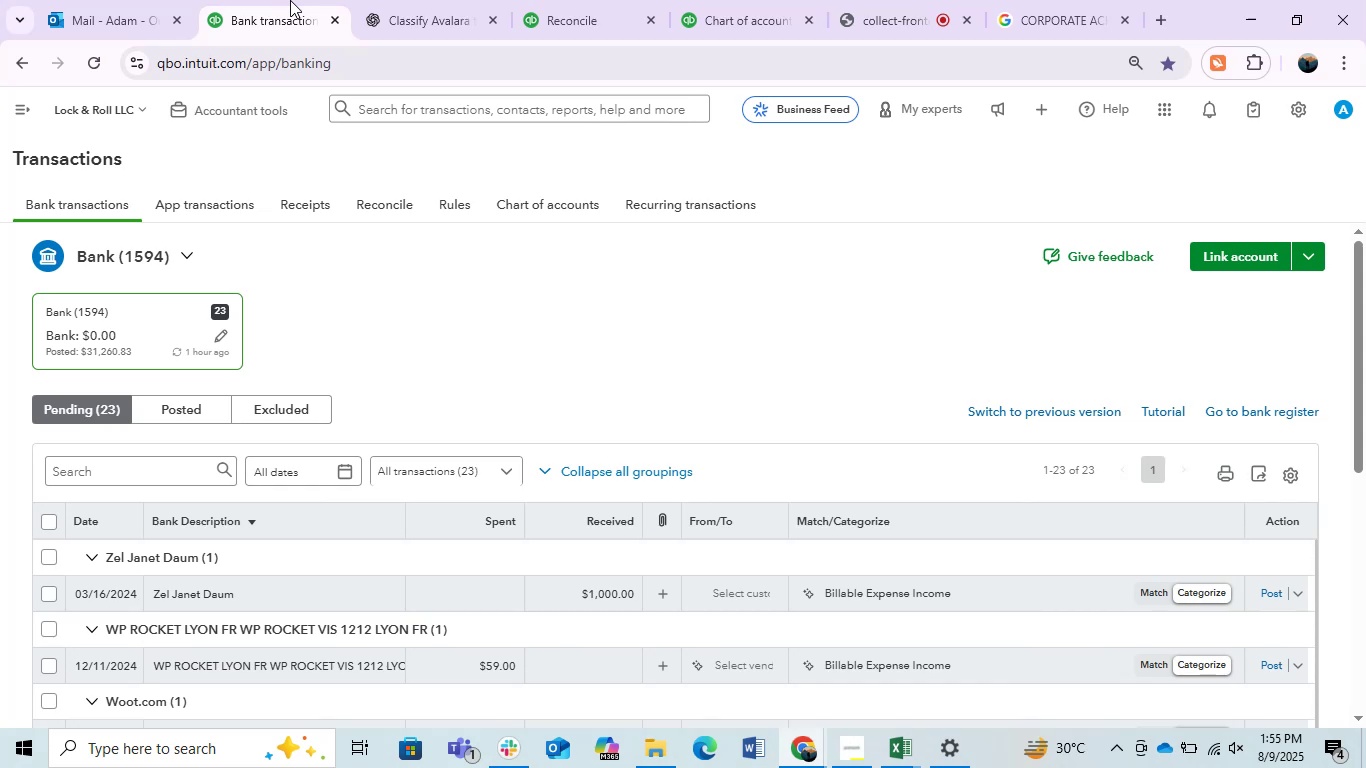 
scroll: coordinate [742, 411], scroll_direction: down, amount: 1.0
 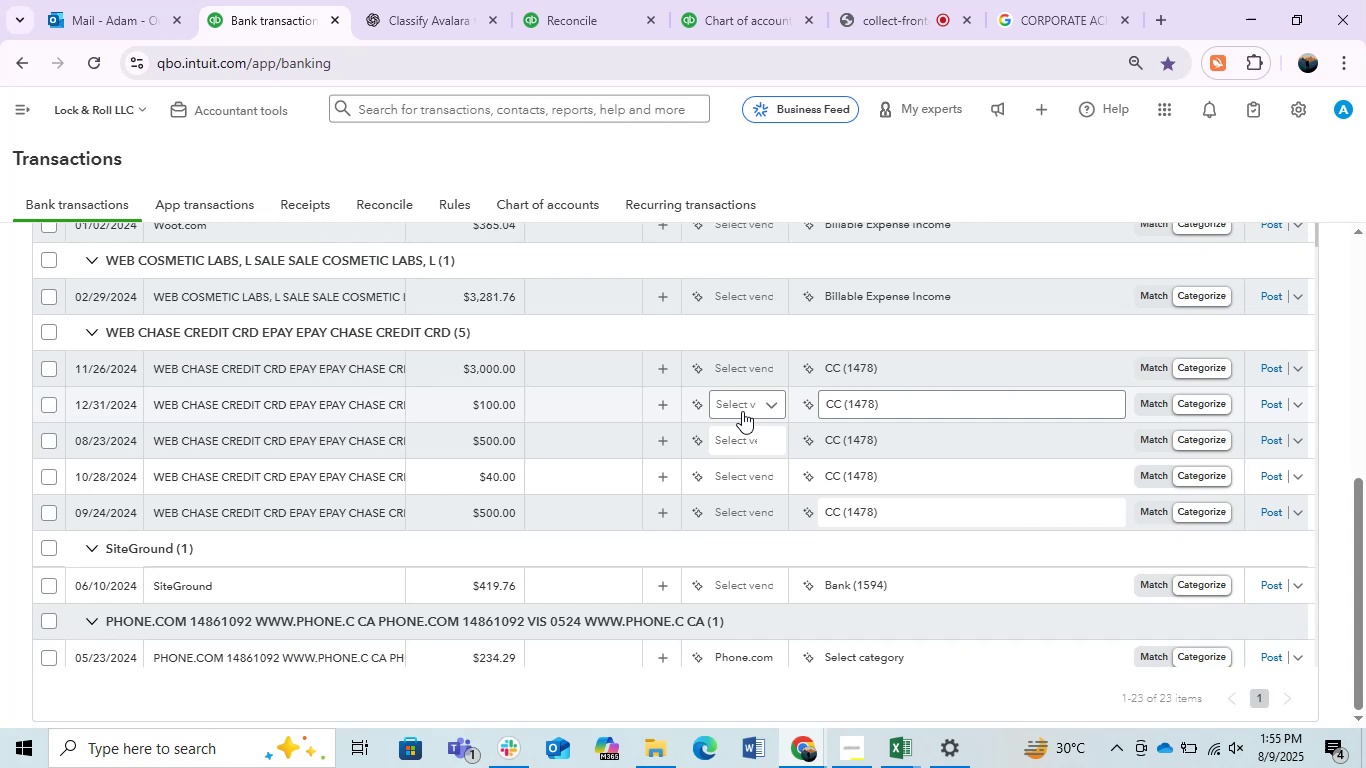 
wait(6.18)
 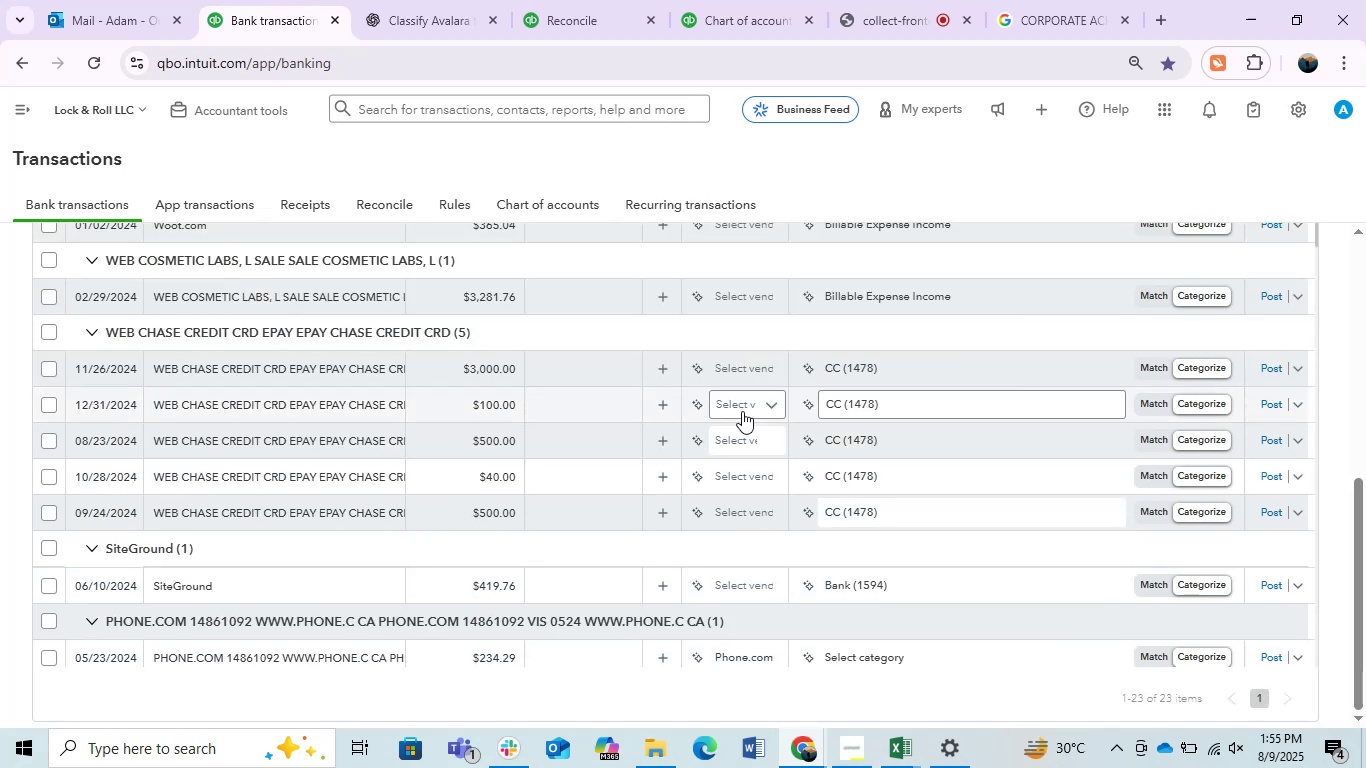 
scroll: coordinate [742, 411], scroll_direction: down, amount: 1.0
 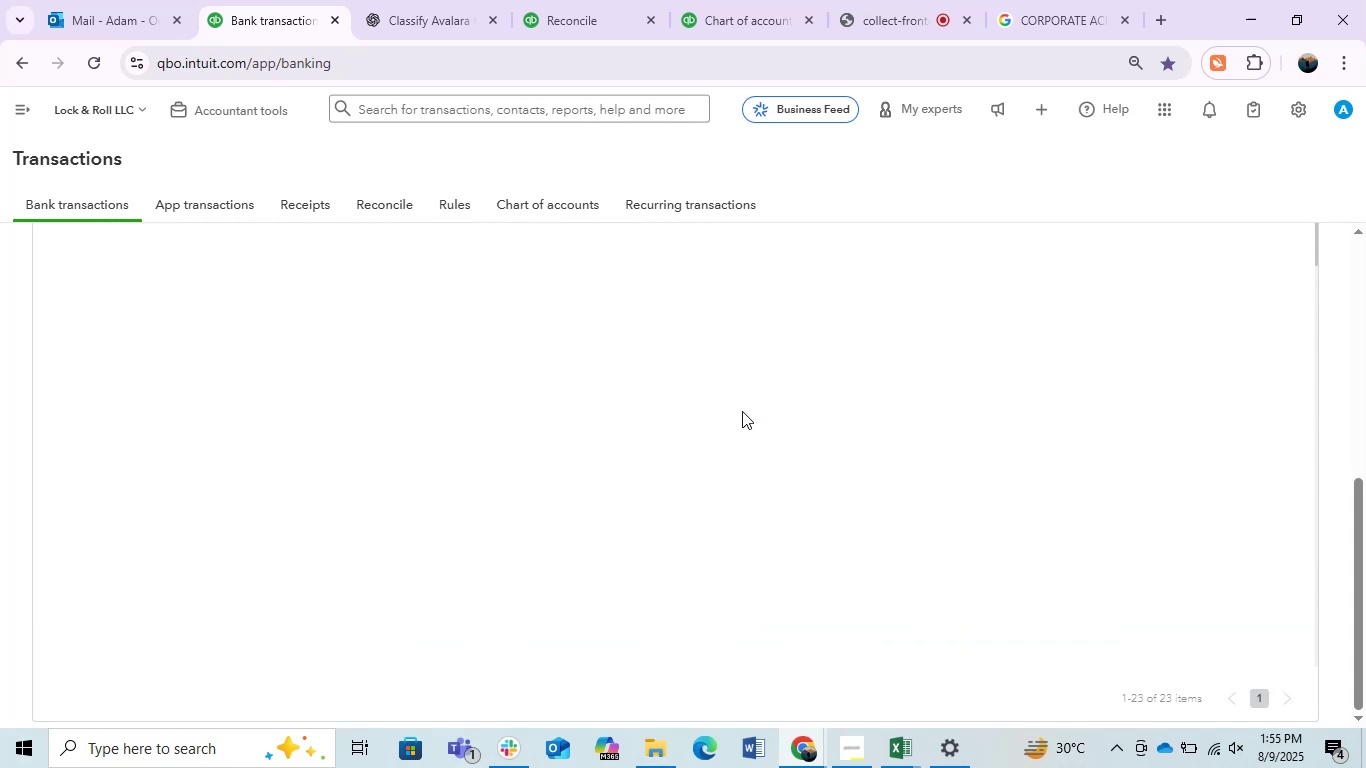 
scroll: coordinate [742, 411], scroll_direction: up, amount: 1.0
 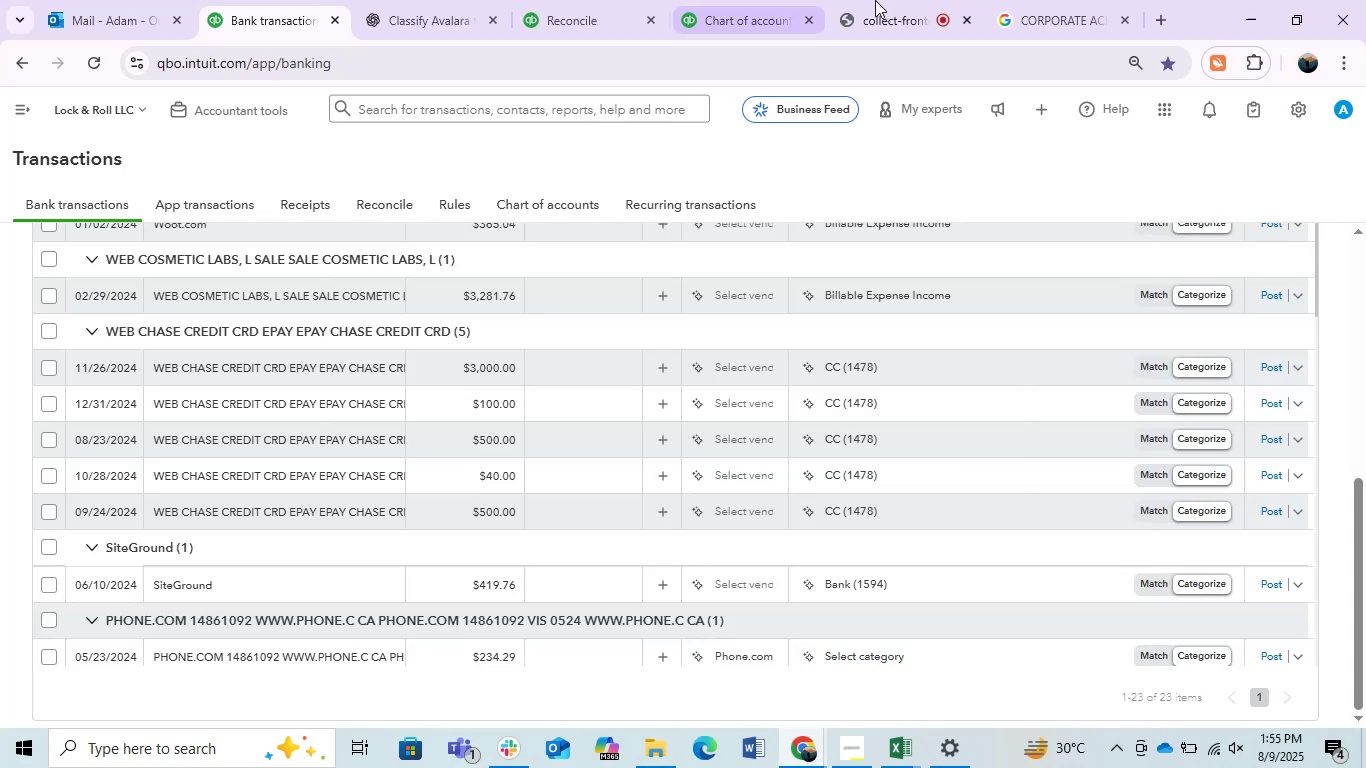 
left_click([908, 0])
 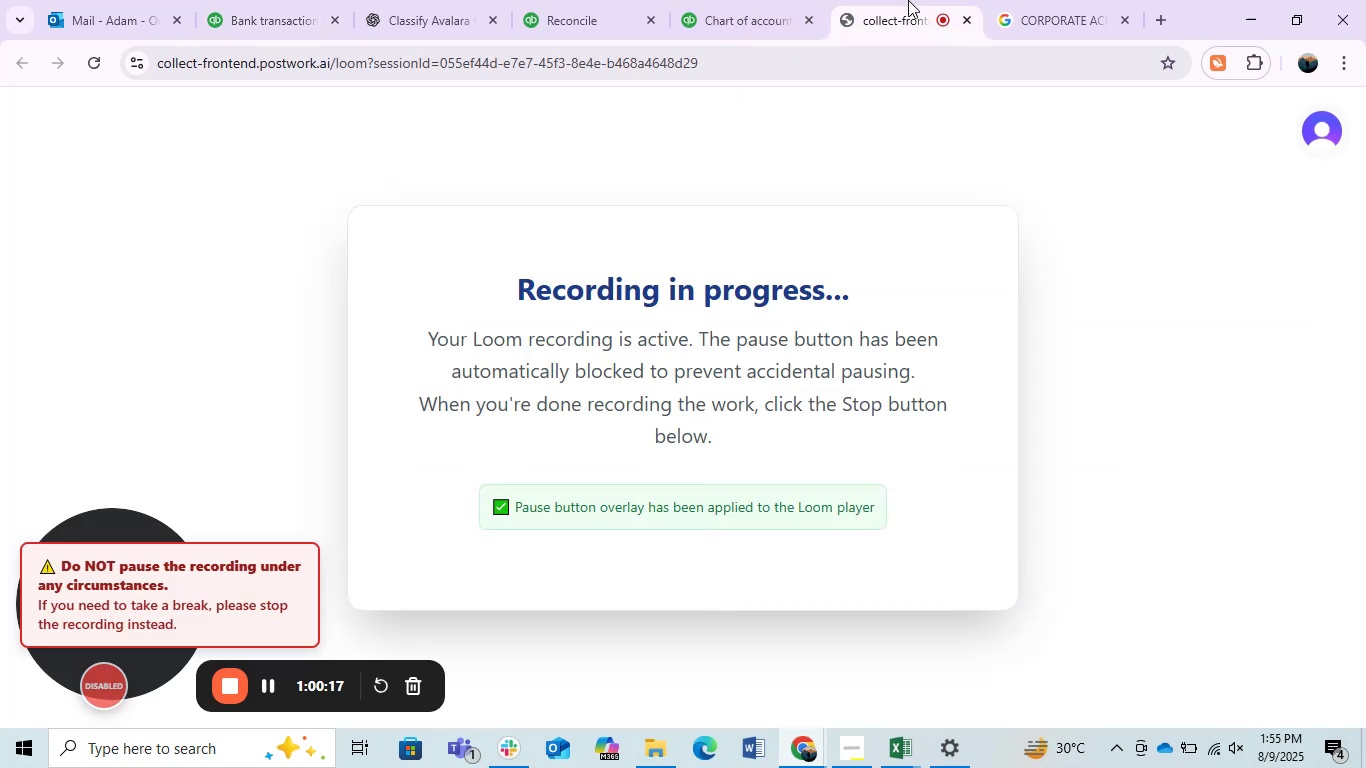 
wait(8.04)
 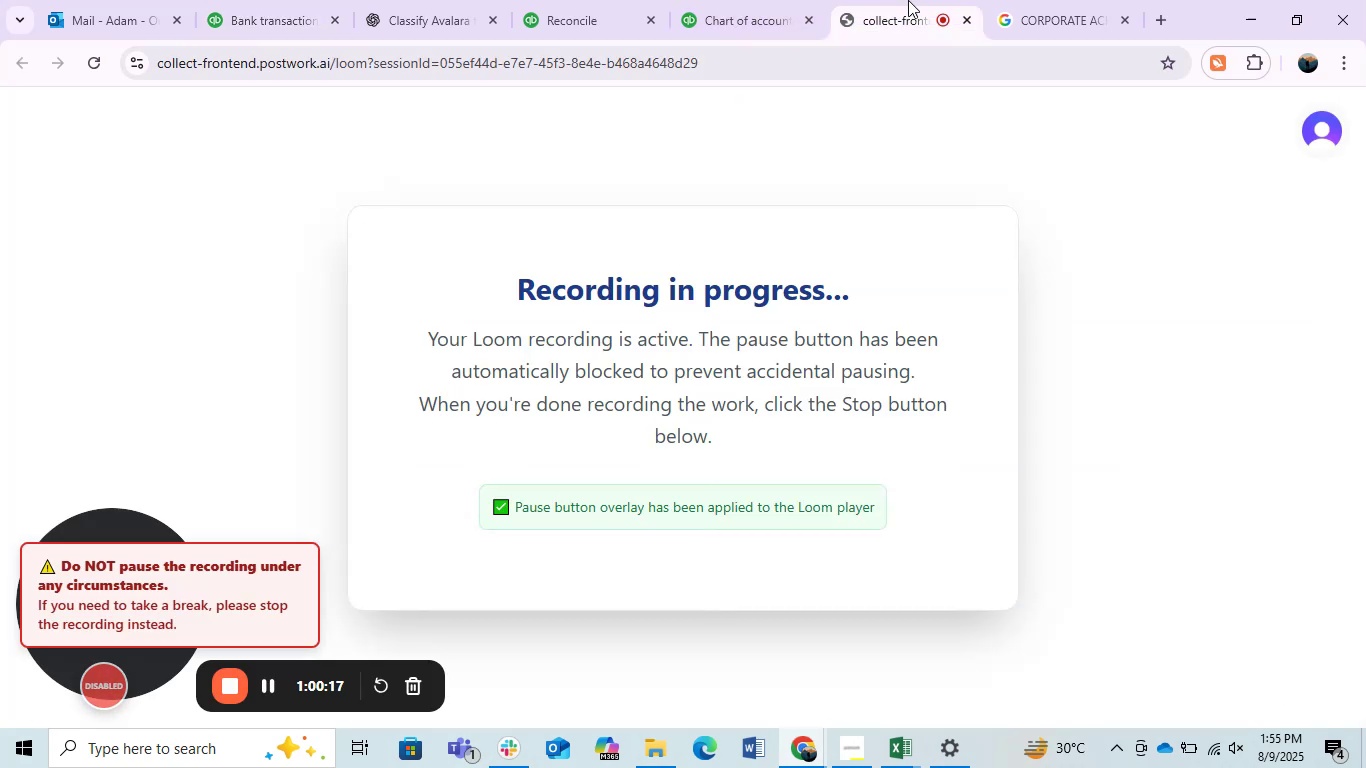 
left_click([606, 0])
 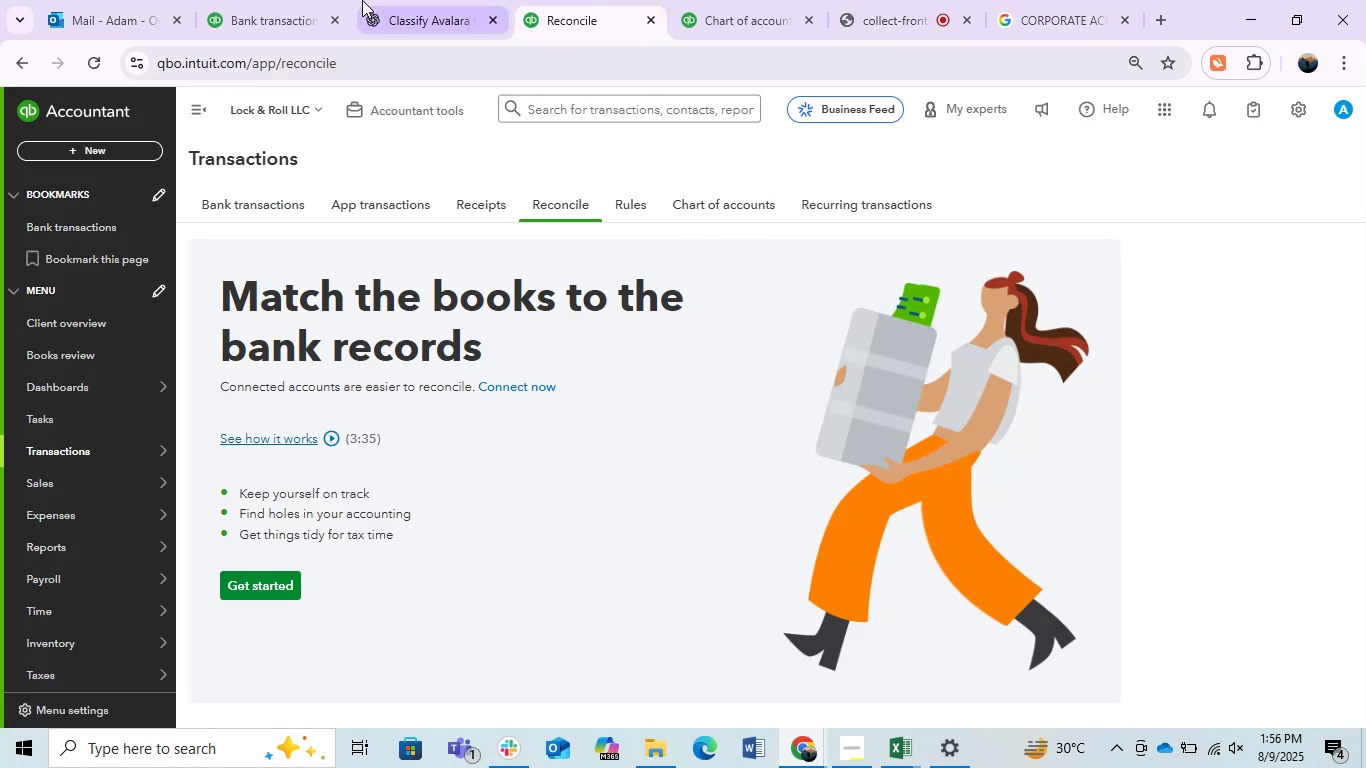 
left_click([280, 0])
 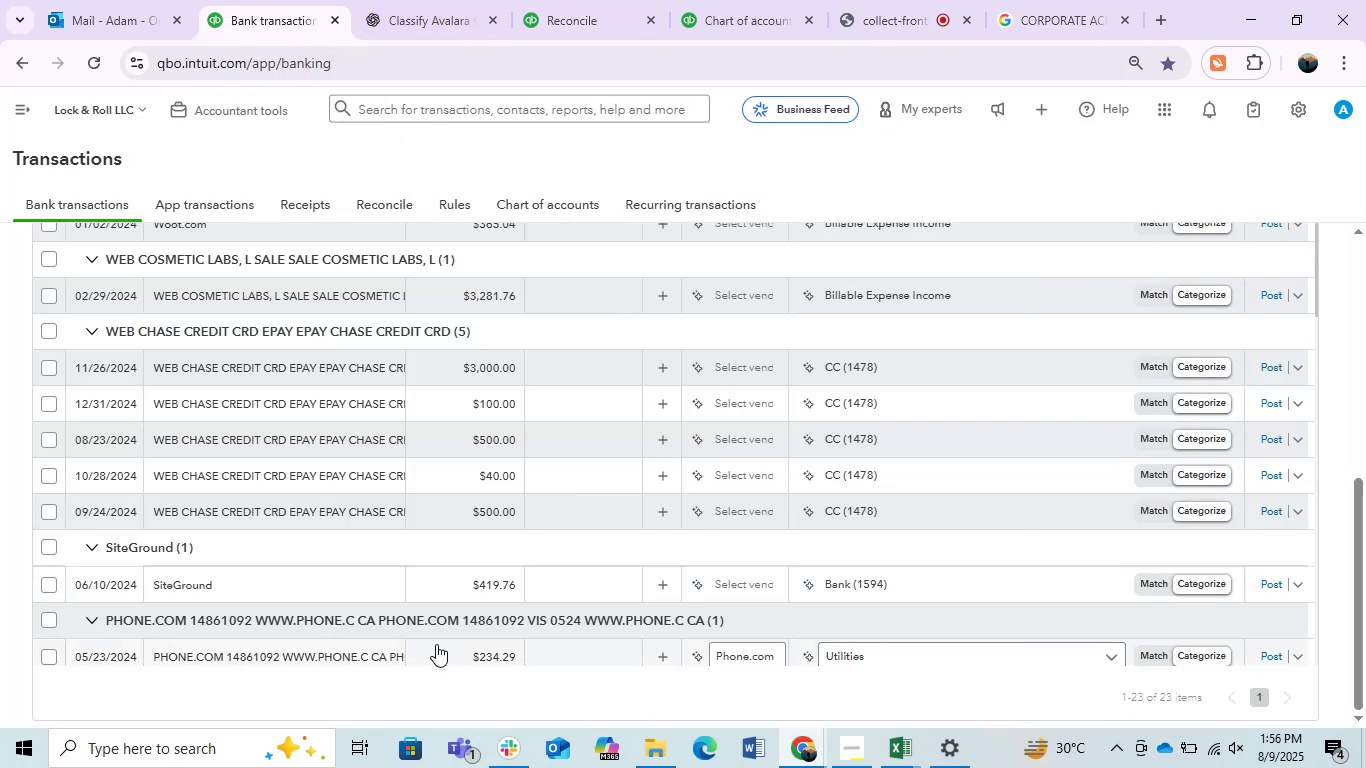 
scroll: coordinate [431, 636], scroll_direction: up, amount: 2.0
 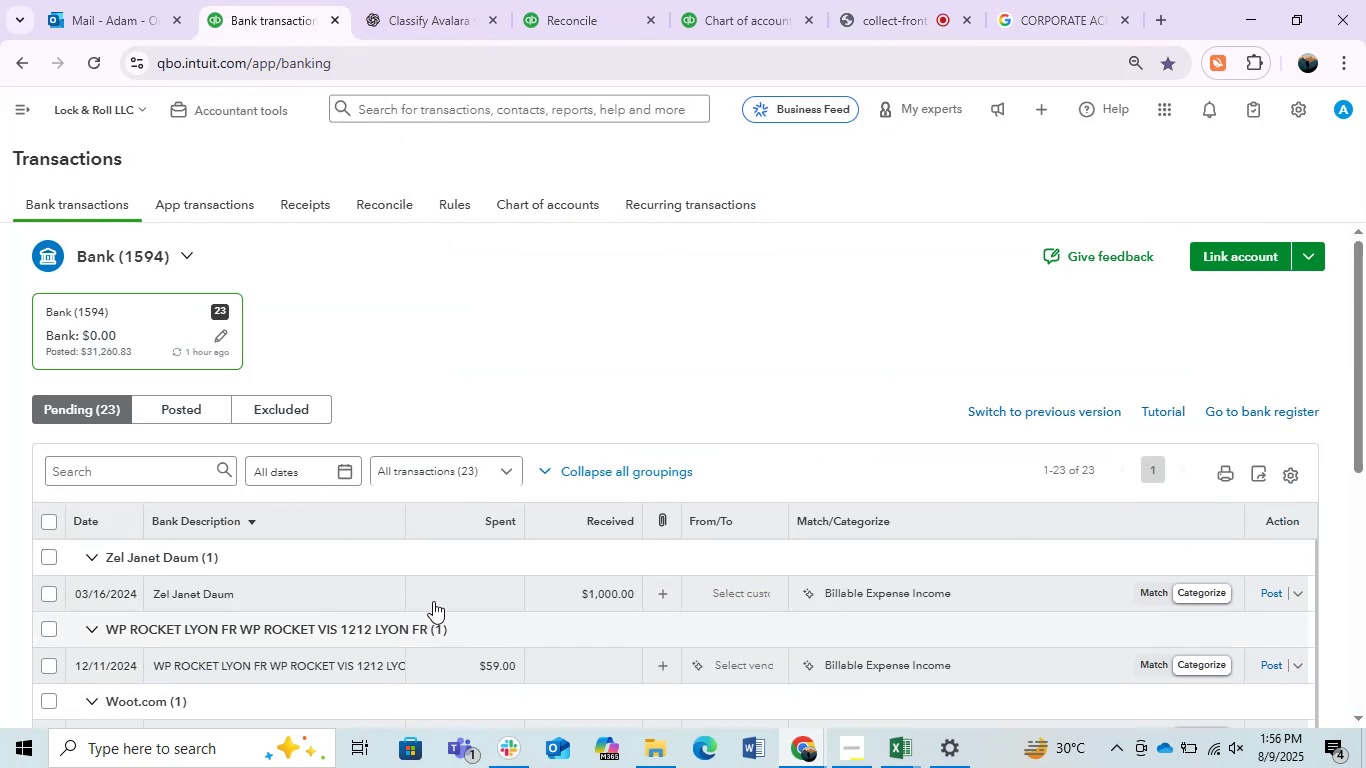 
left_click([862, 746])
 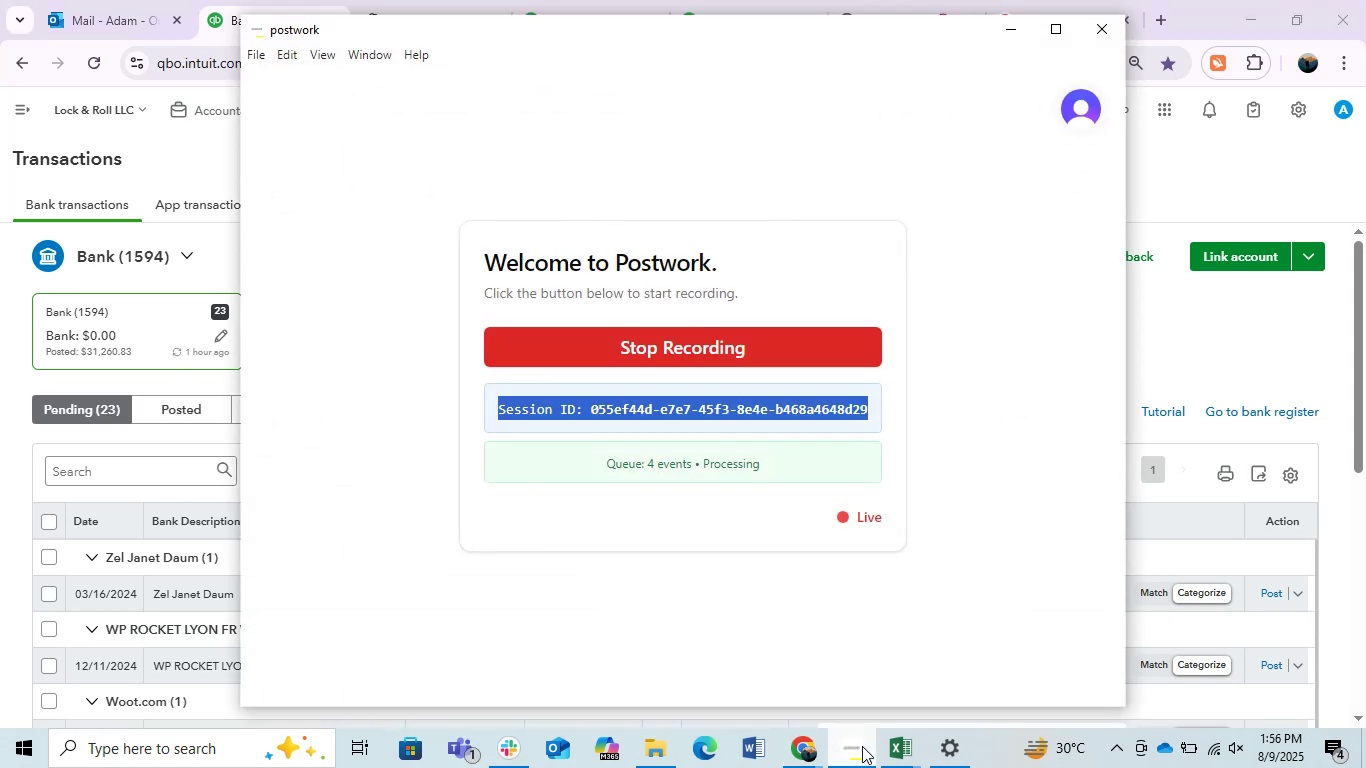 
left_click([862, 746])
 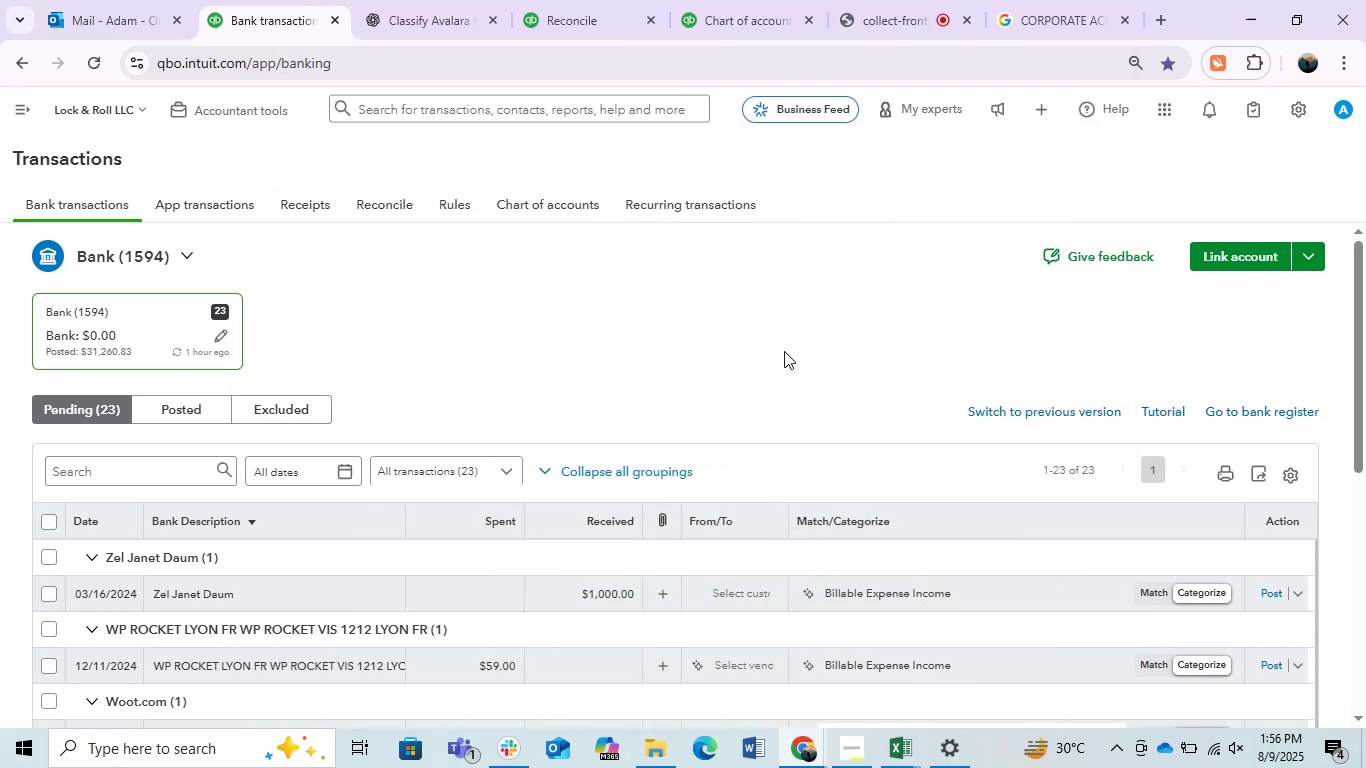 
scroll: coordinate [351, 562], scroll_direction: down, amount: 2.0
 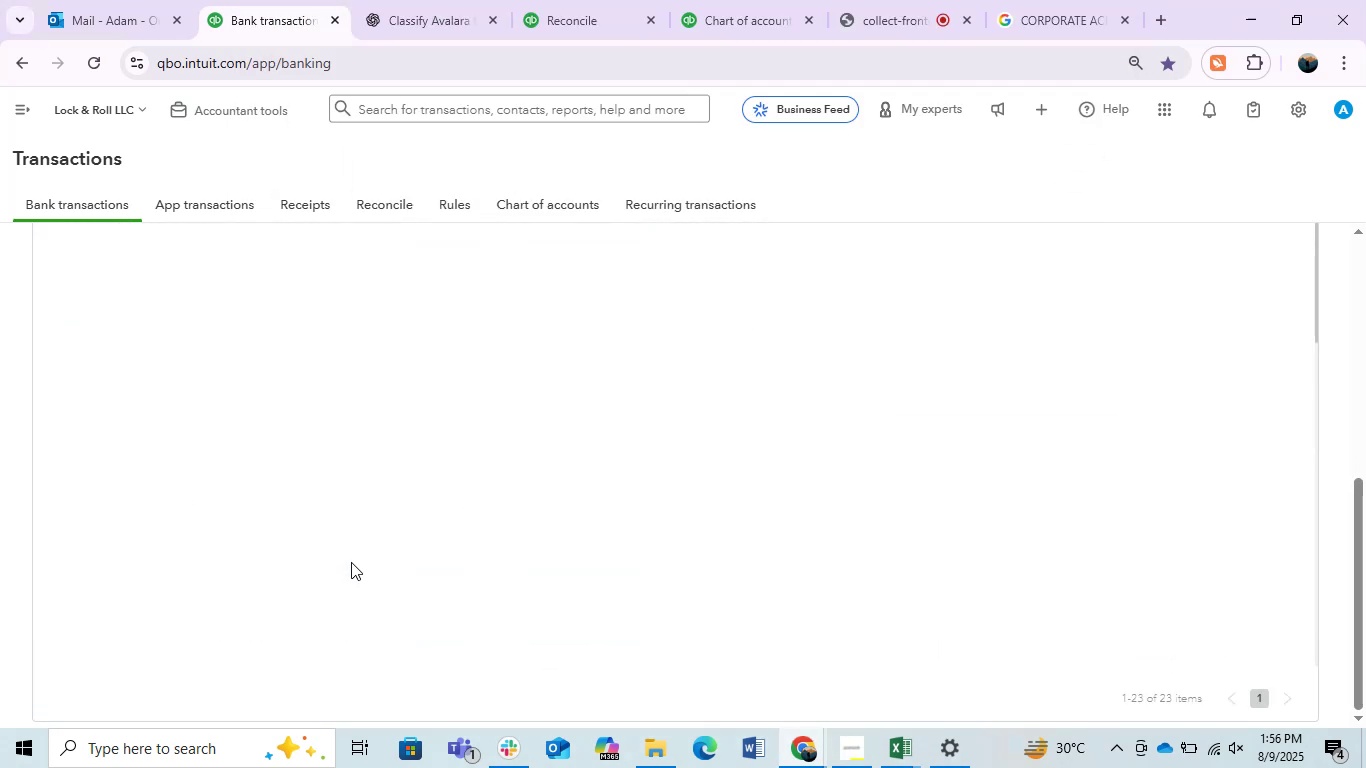 
scroll: coordinate [351, 562], scroll_direction: up, amount: 1.0
 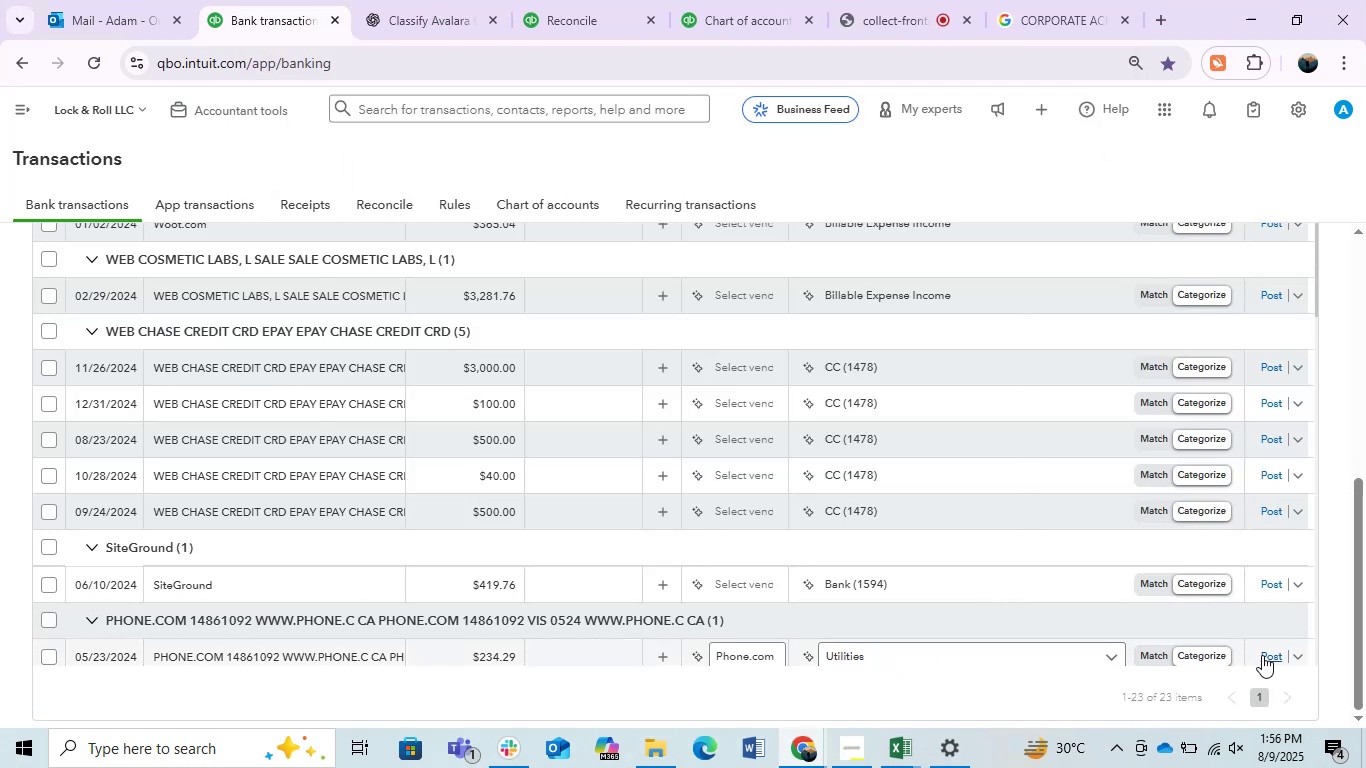 
left_click([1262, 655])
 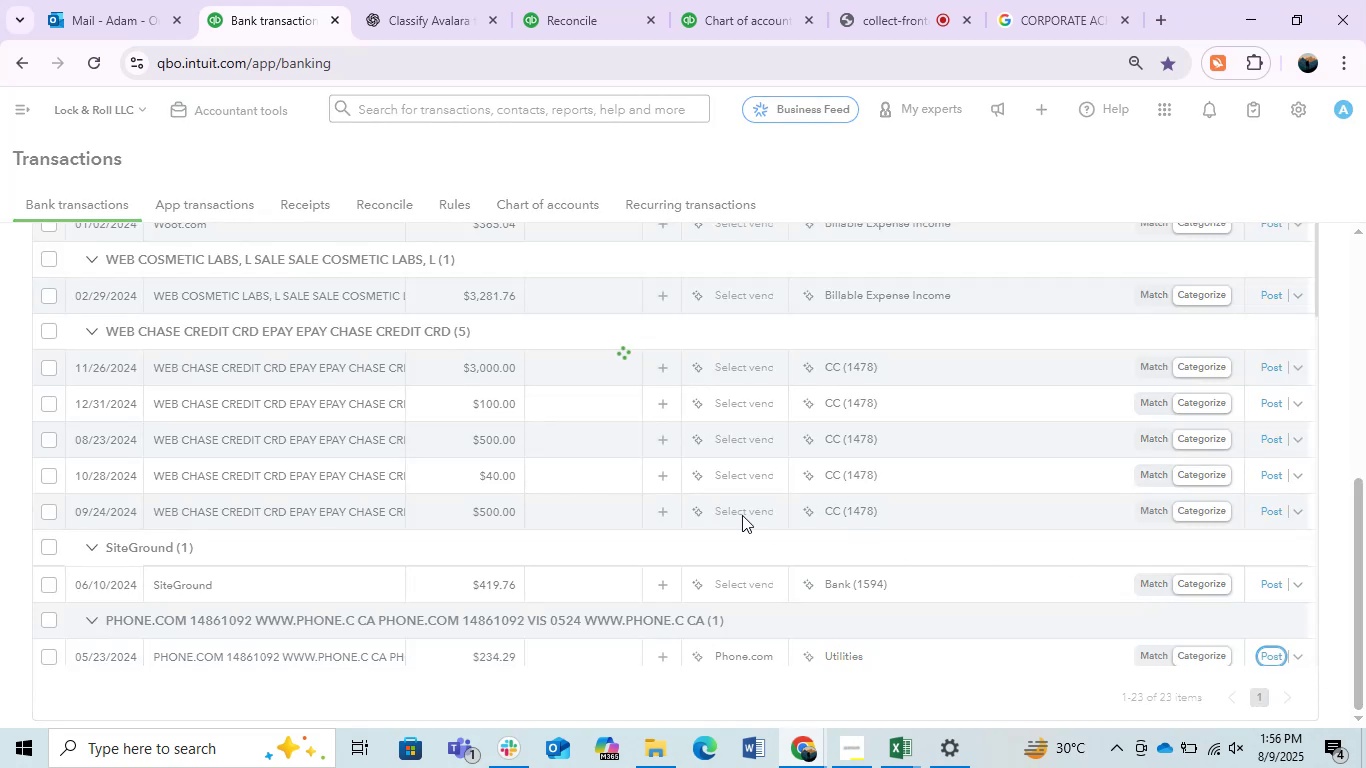 
mouse_move([695, 525])
 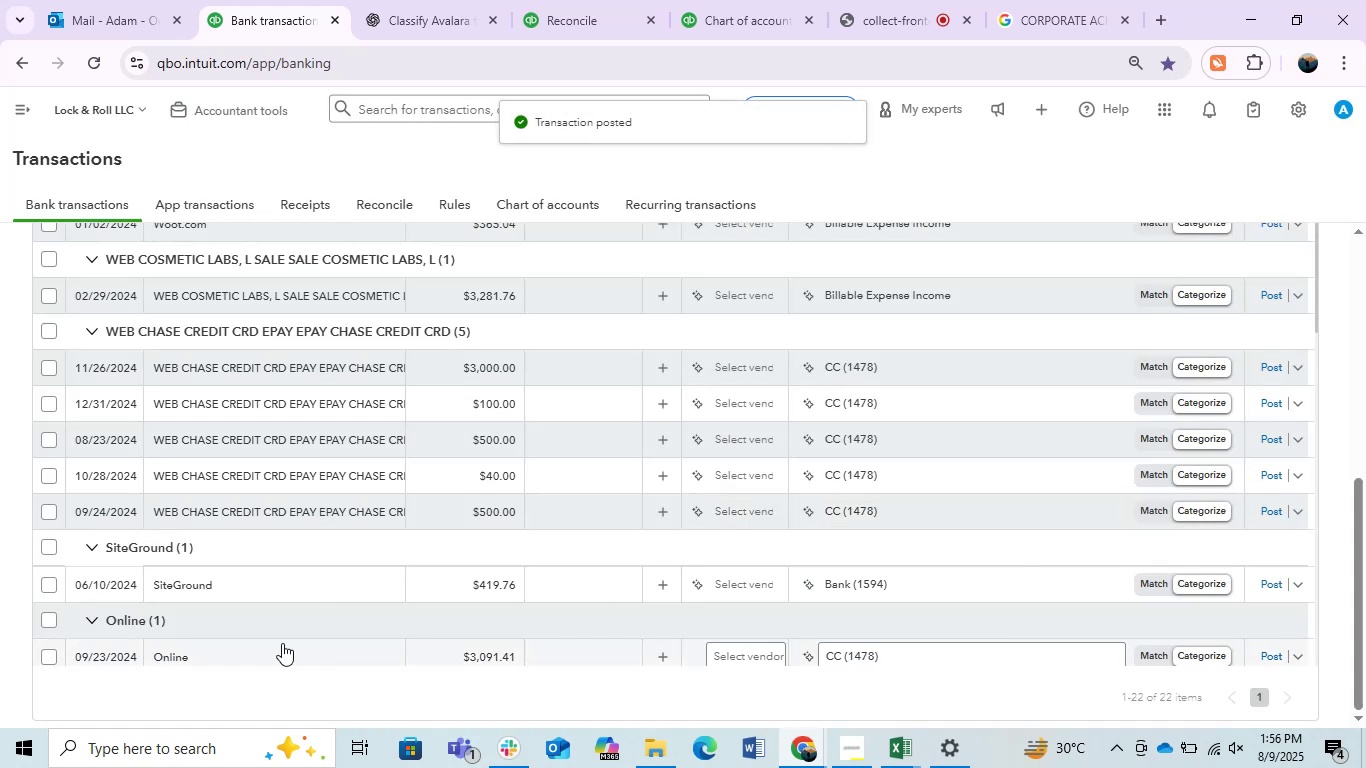 
left_click([282, 643])
 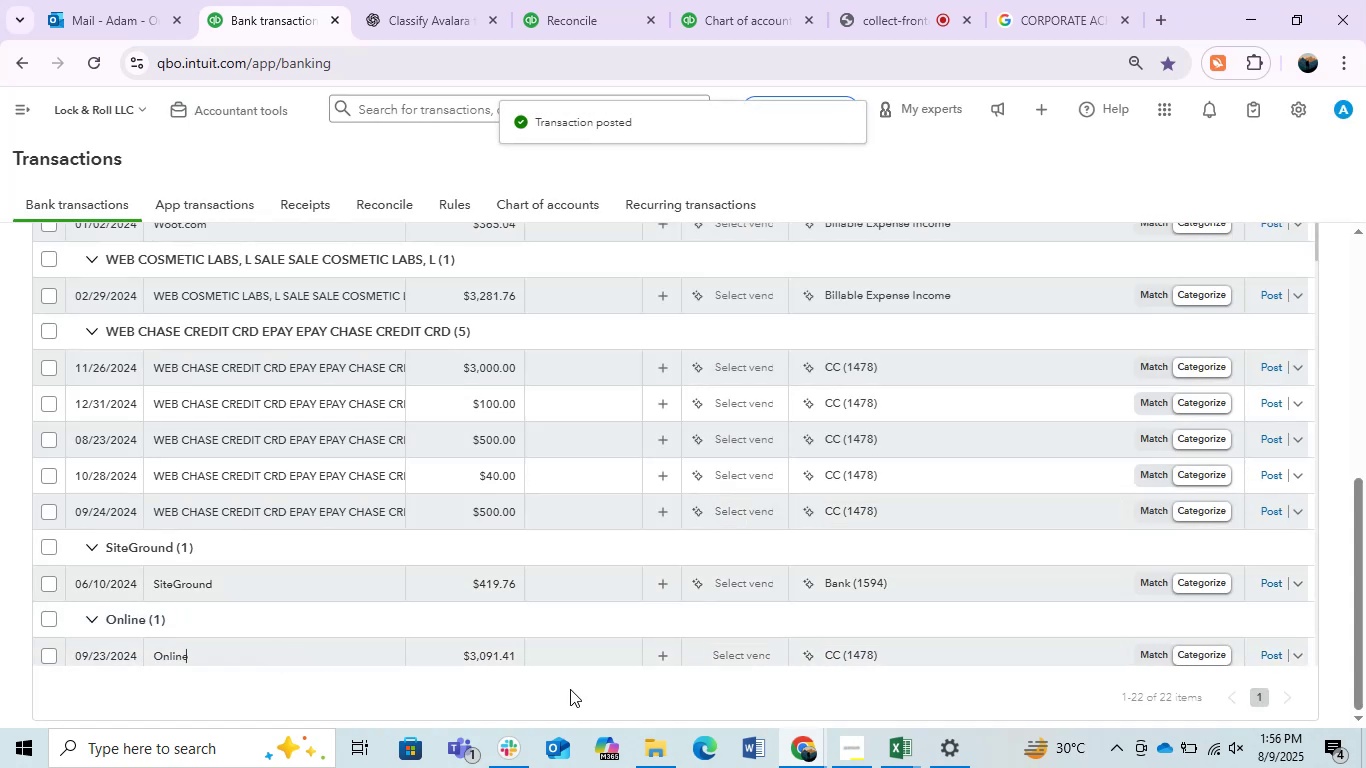 
left_click([542, 686])
 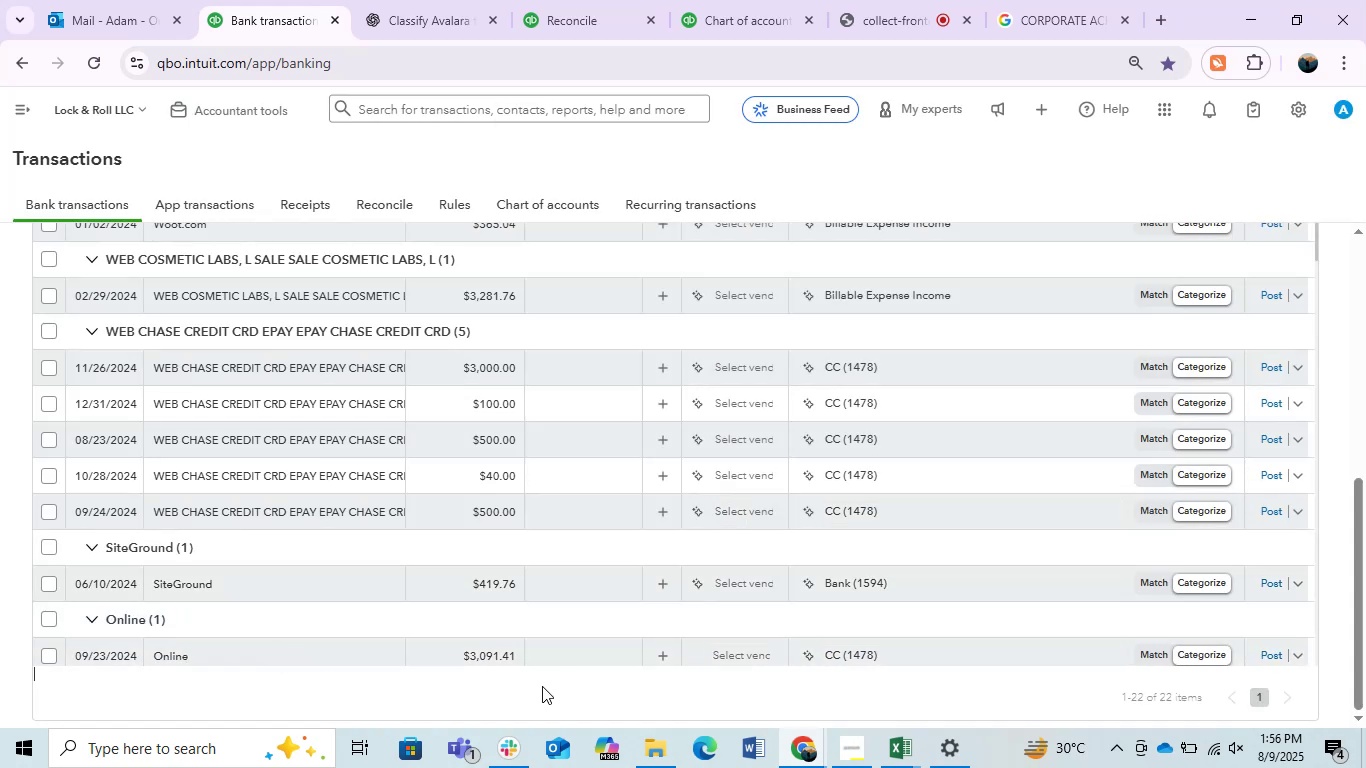 
wait(8.51)
 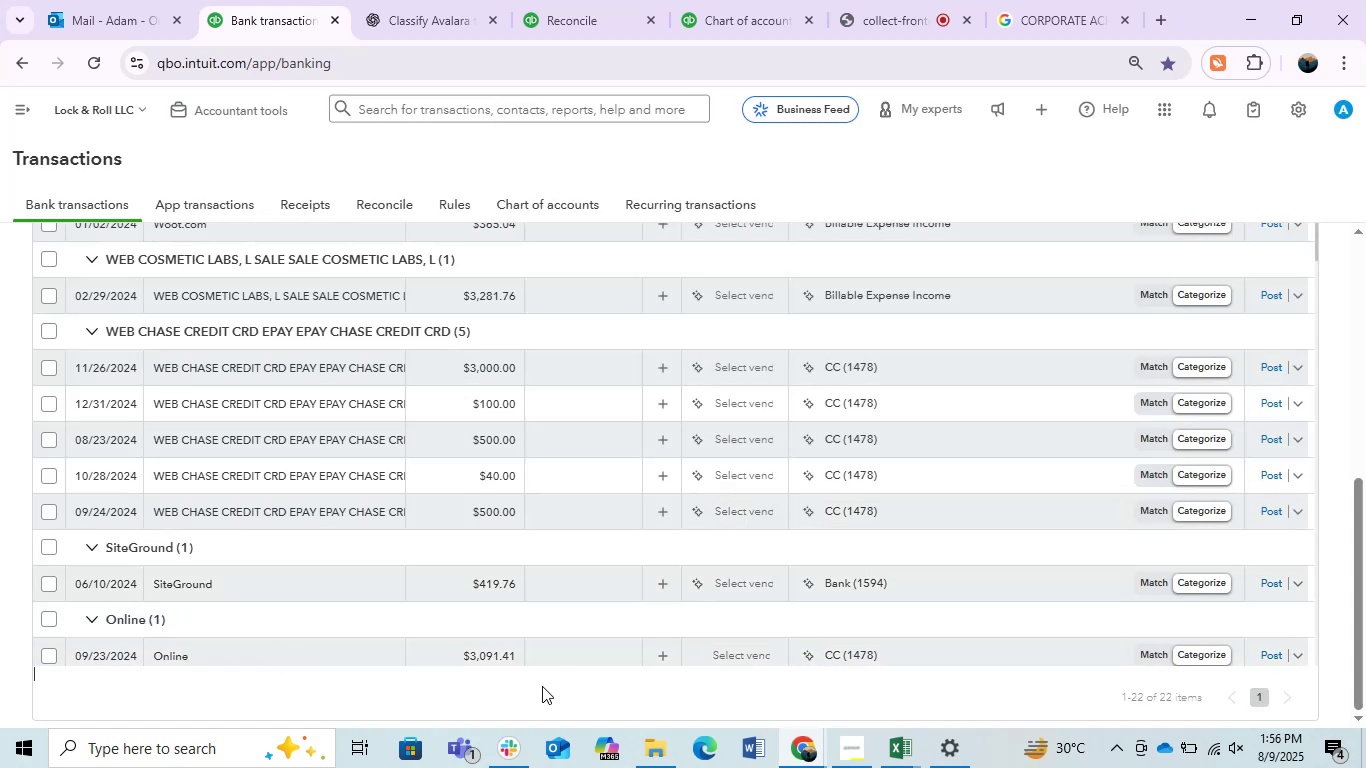 
mouse_move([701, 646])
 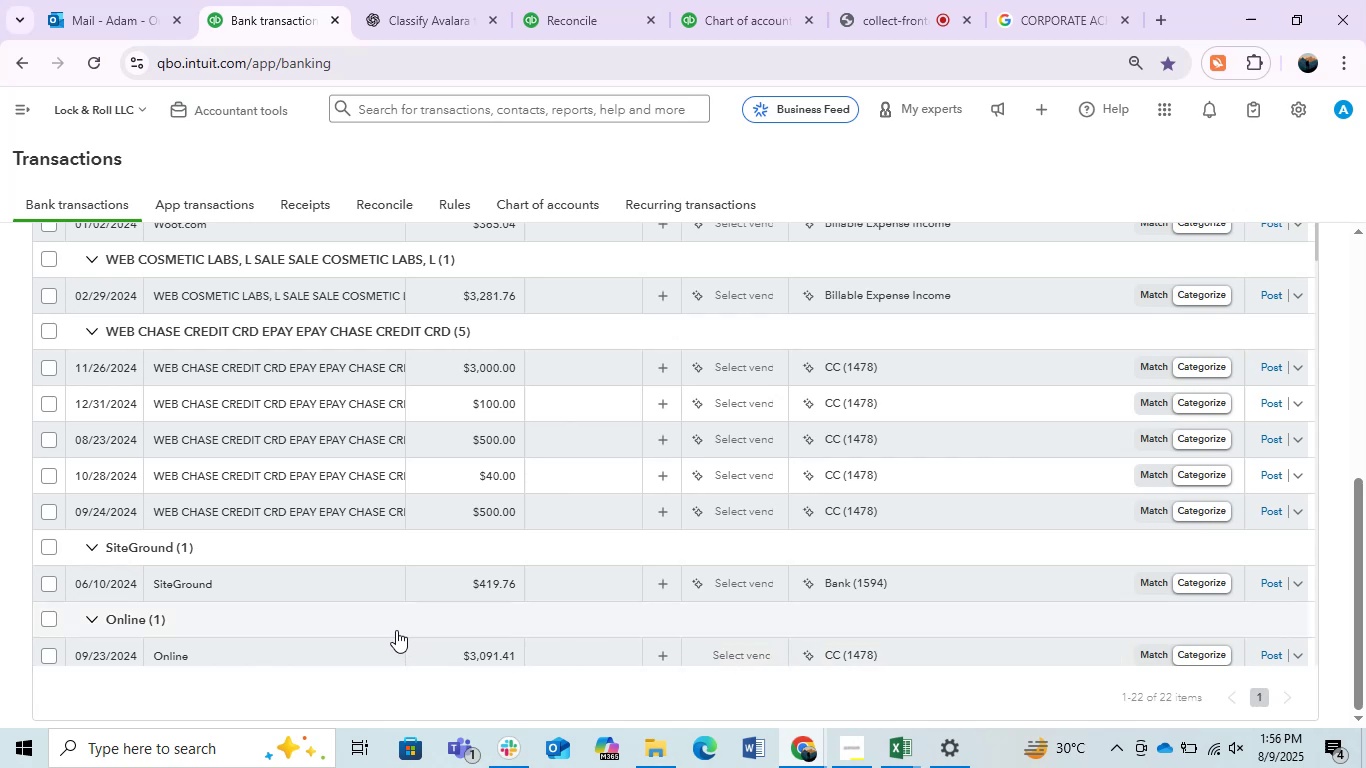 
scroll: coordinate [396, 630], scroll_direction: up, amount: 1.0
 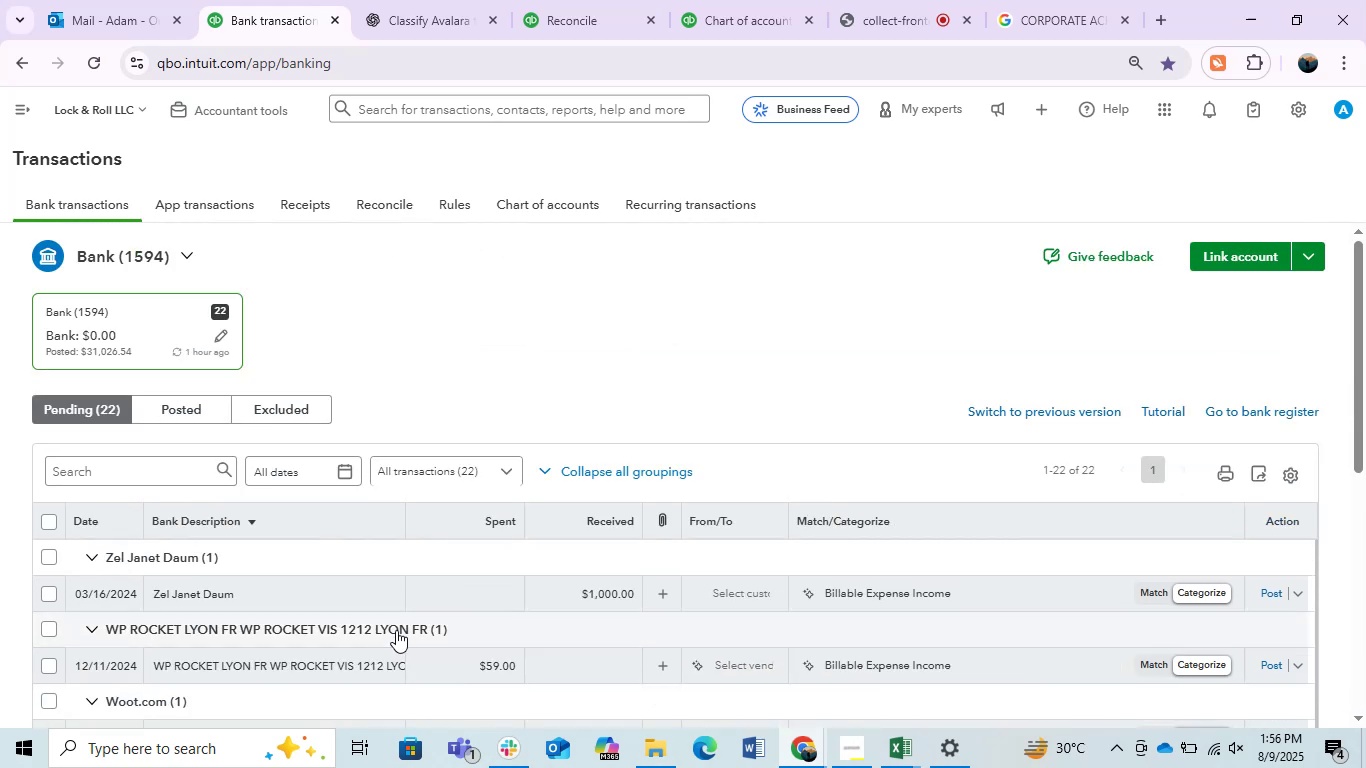 
scroll: coordinate [396, 630], scroll_direction: down, amount: 1.0
 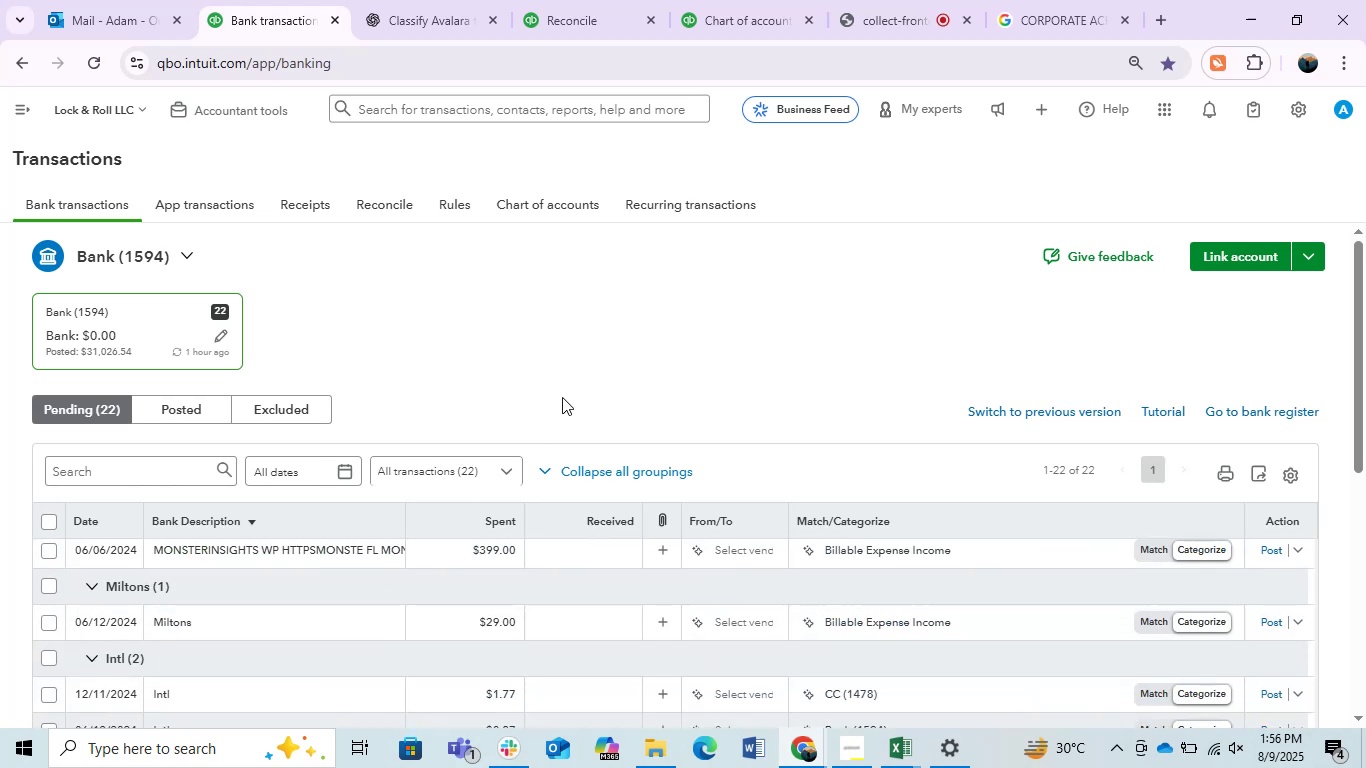 
left_click([612, 362])
 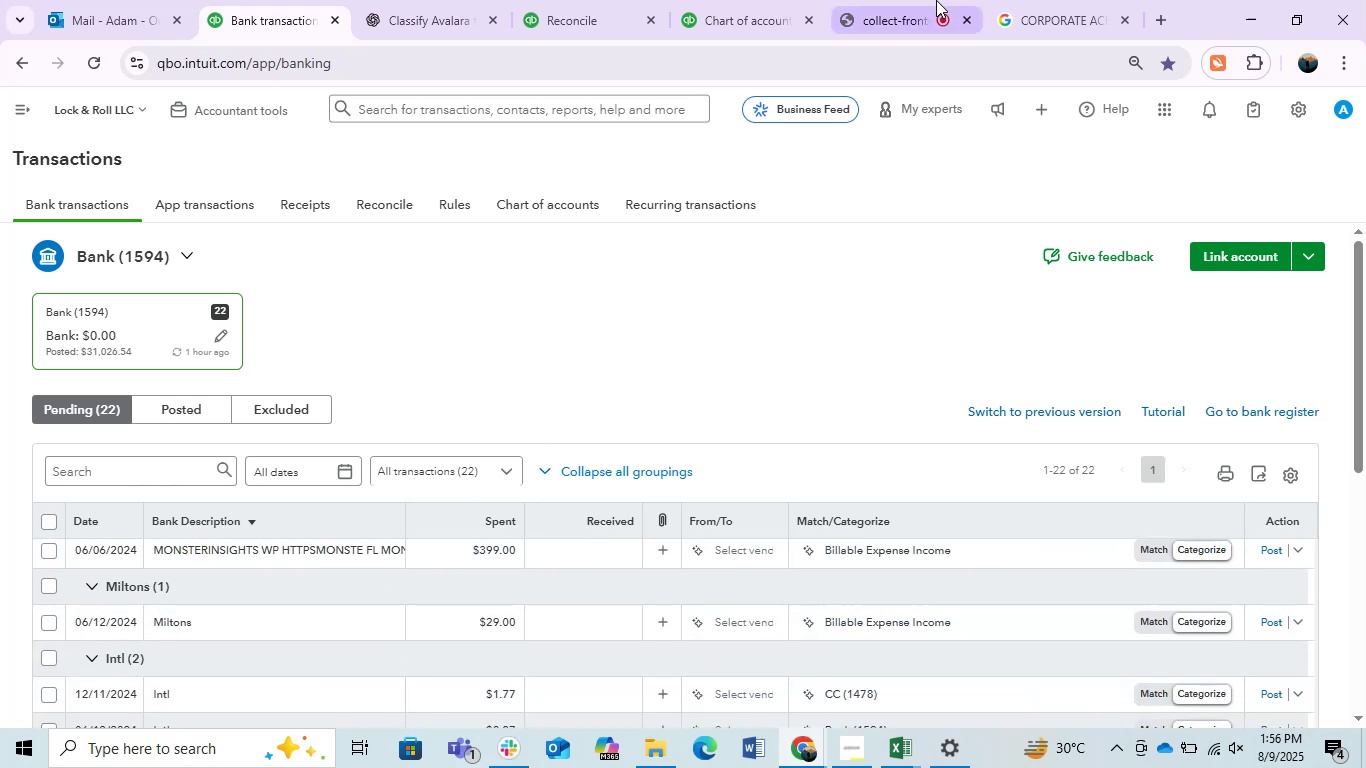 